 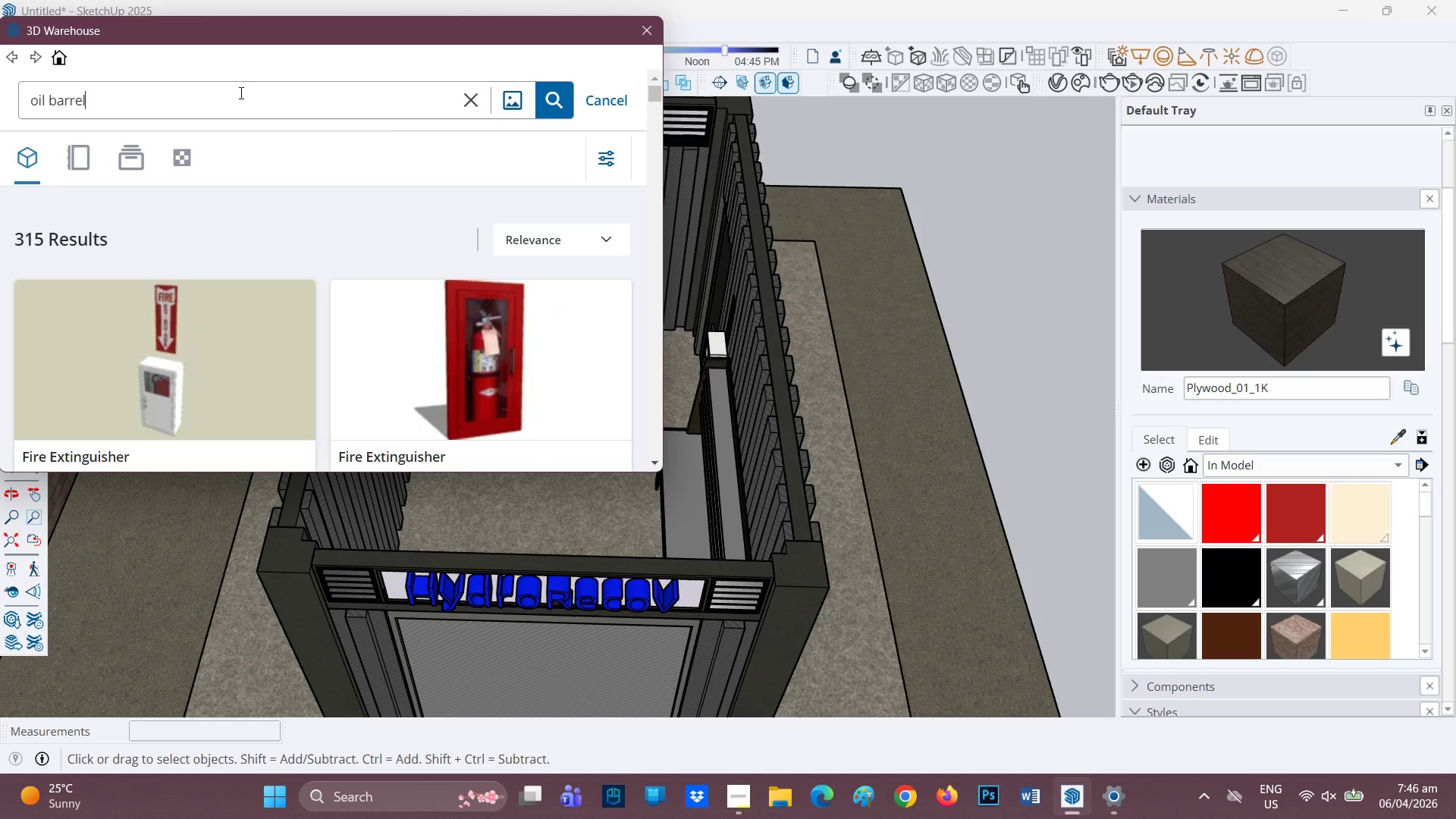 
key(Enter)
 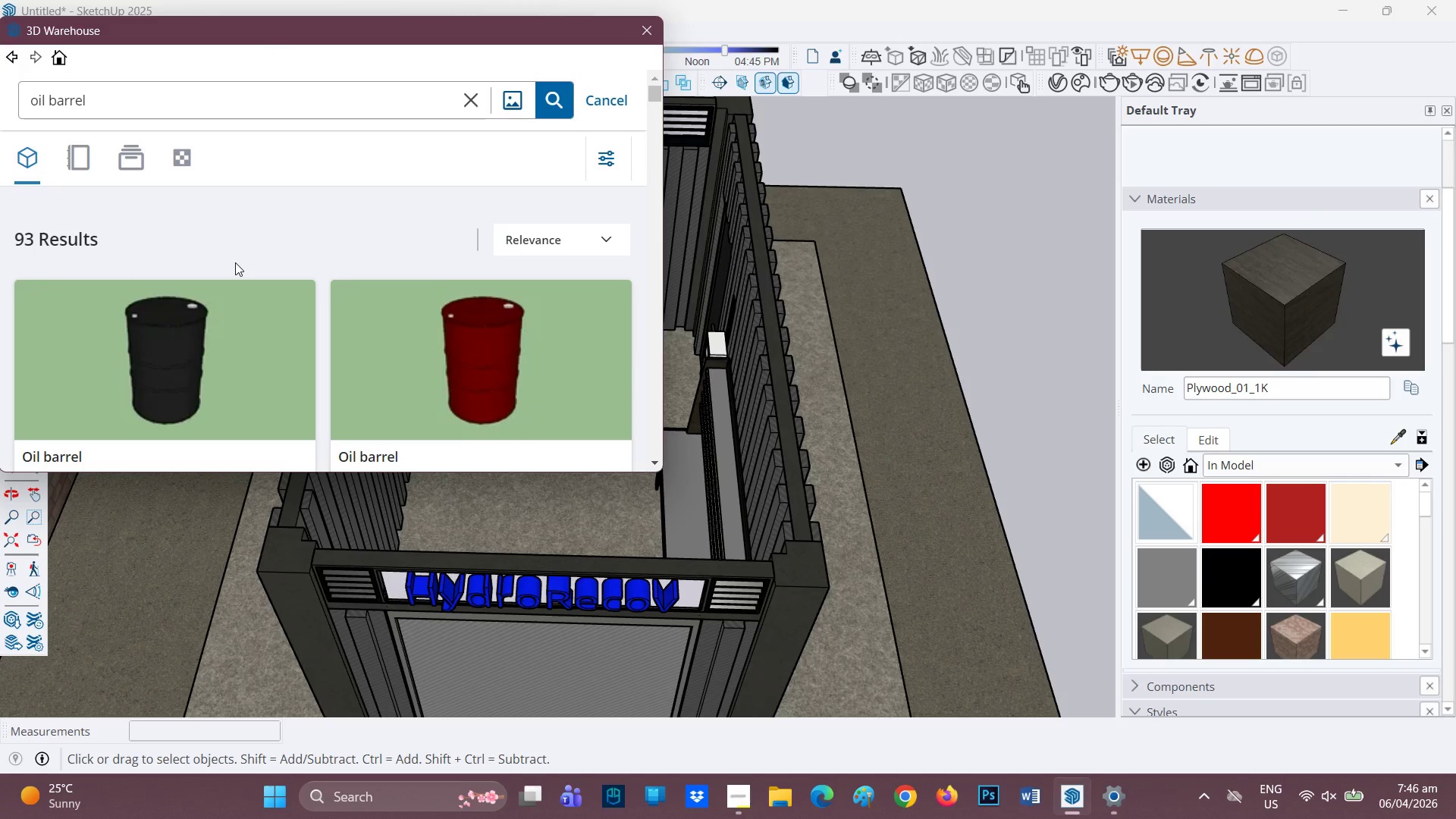 
wait(16.77)
 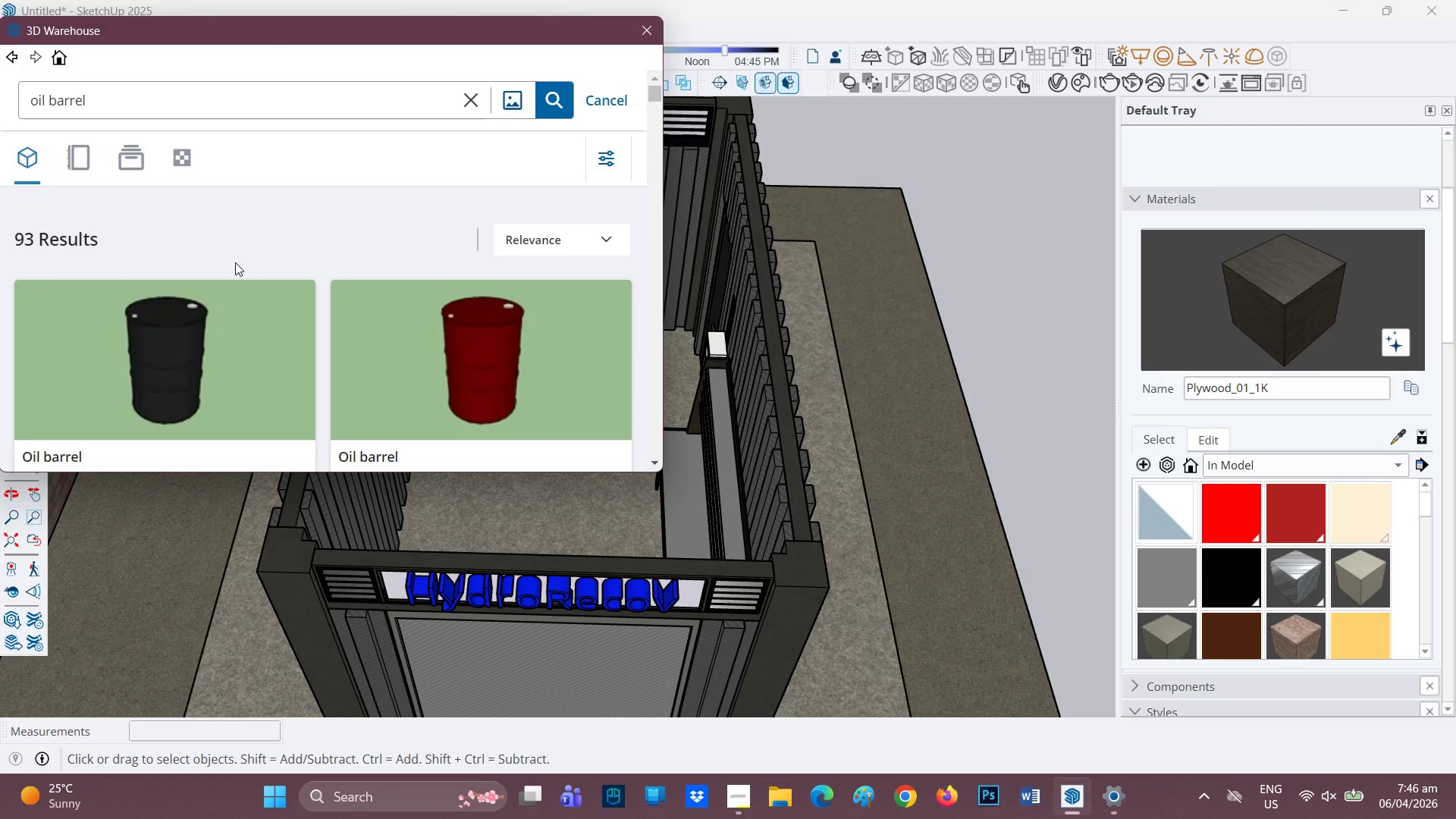 
scroll: coordinate [272, 336], scroll_direction: down, amount: 17.0
 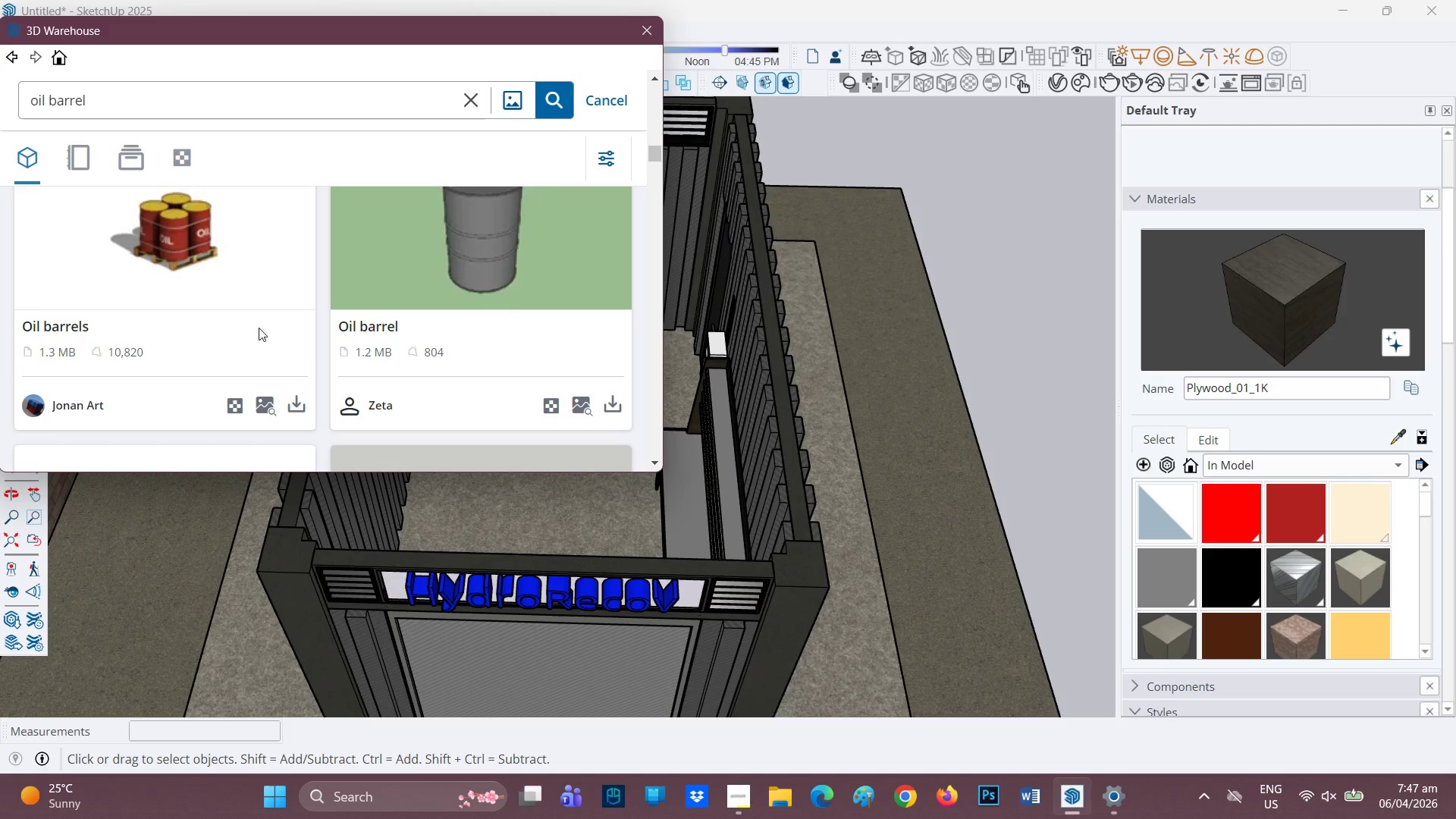 
scroll: coordinate [244, 333], scroll_direction: down, amount: 8.0
 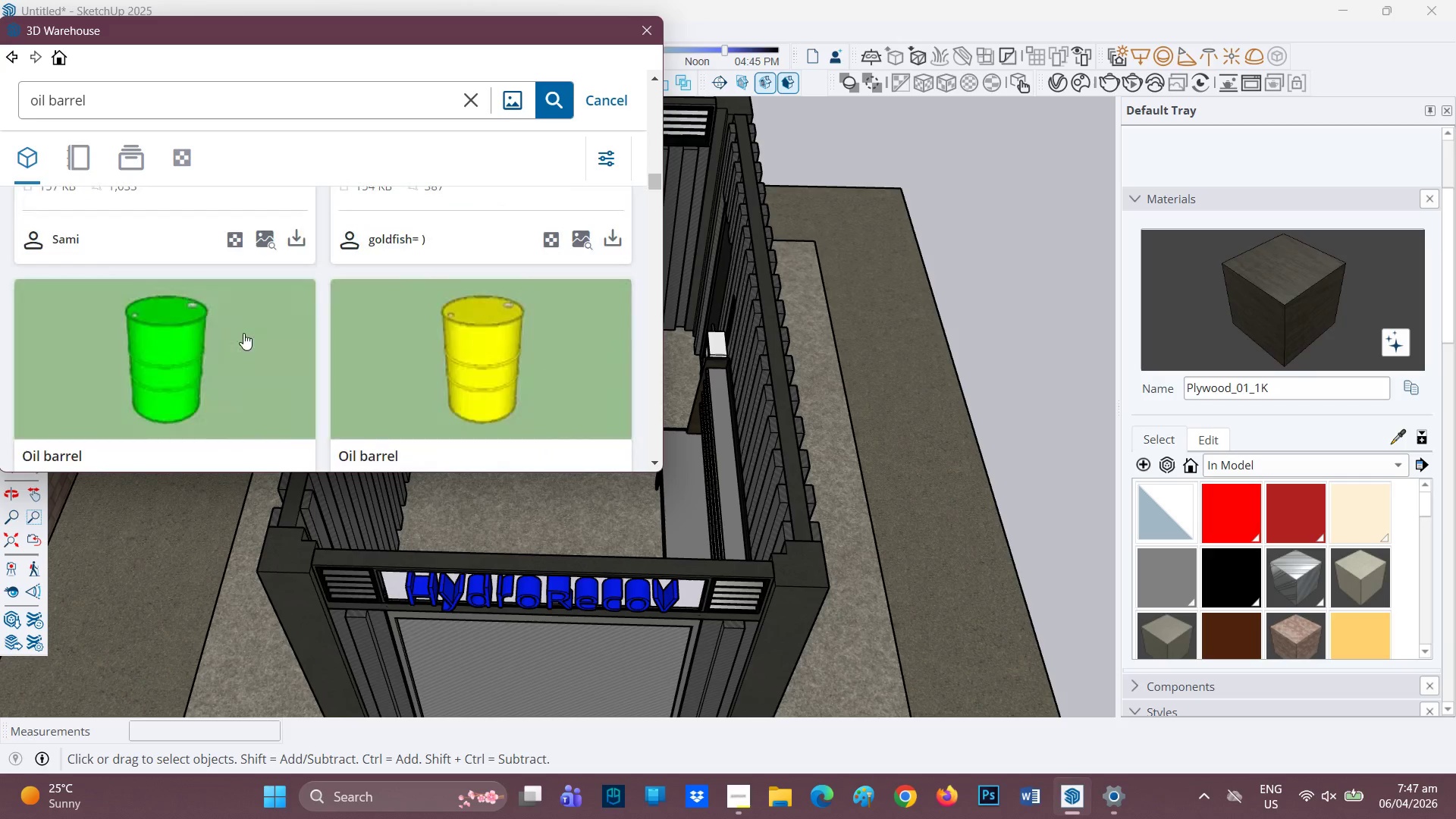 
scroll: coordinate [251, 334], scroll_direction: up, amount: 9.0
 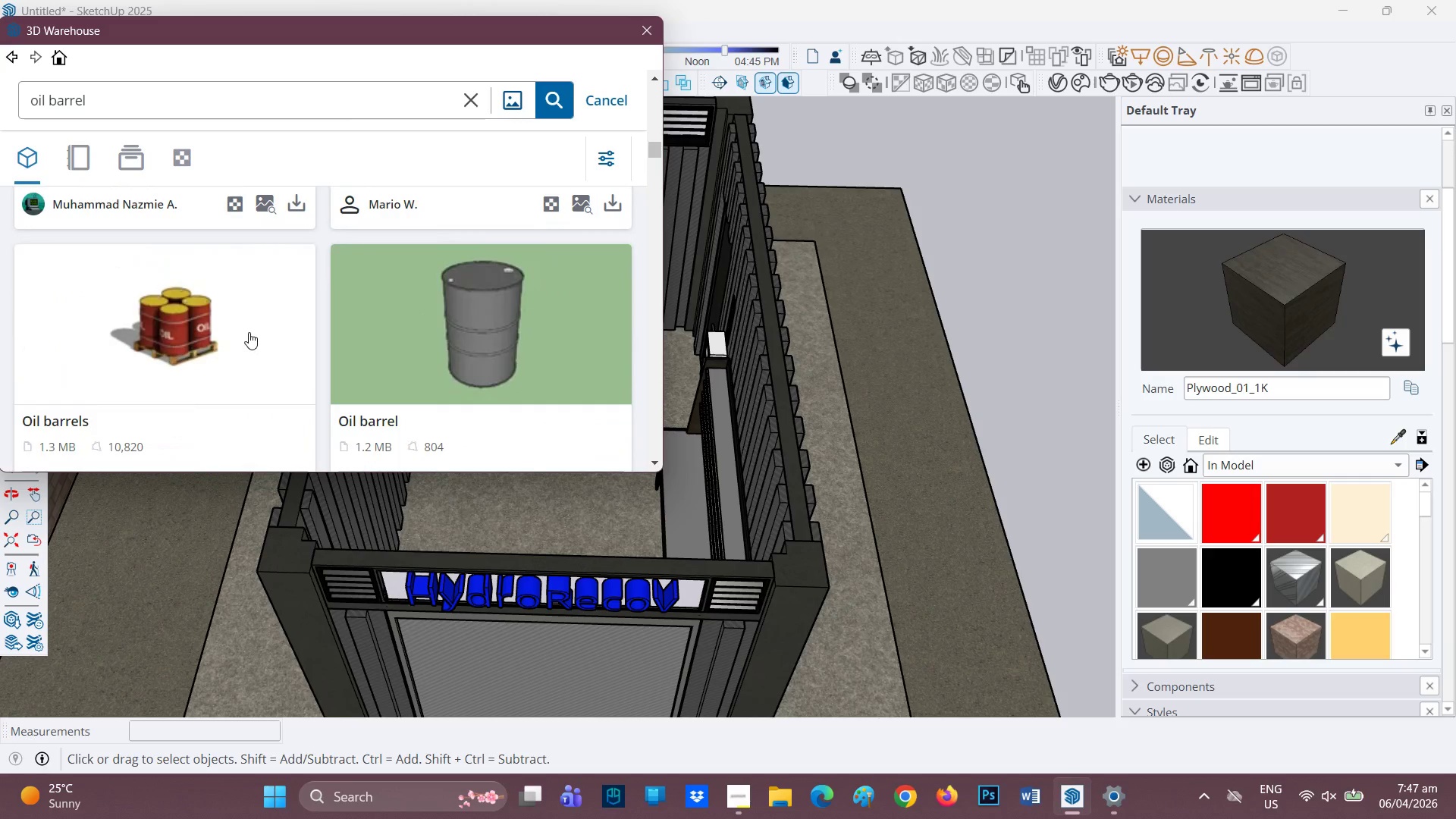 
scroll: coordinate [249, 332], scroll_direction: down, amount: 1.0
 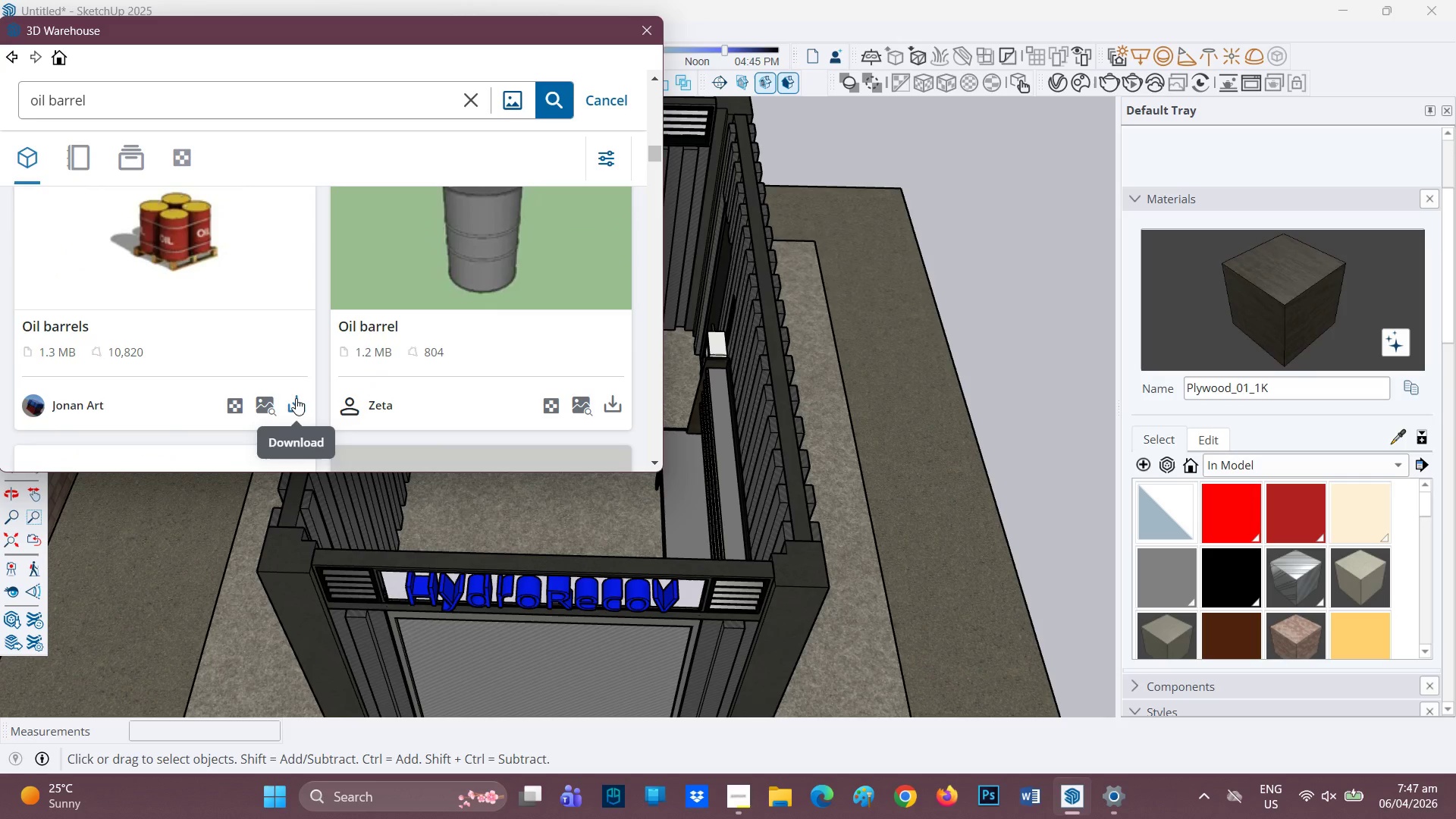 
left_click([296, 398])
 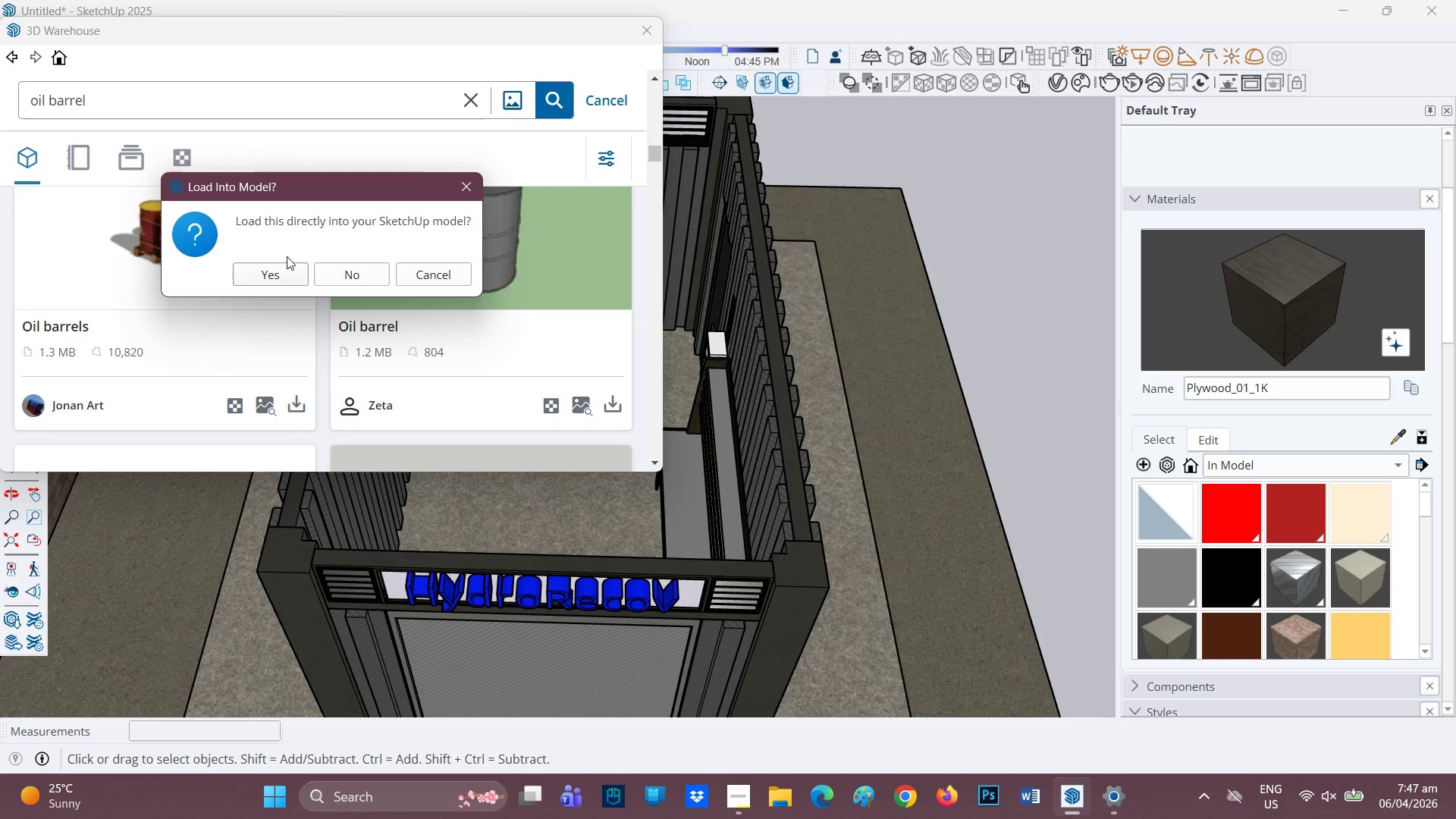 
left_click([275, 281])
 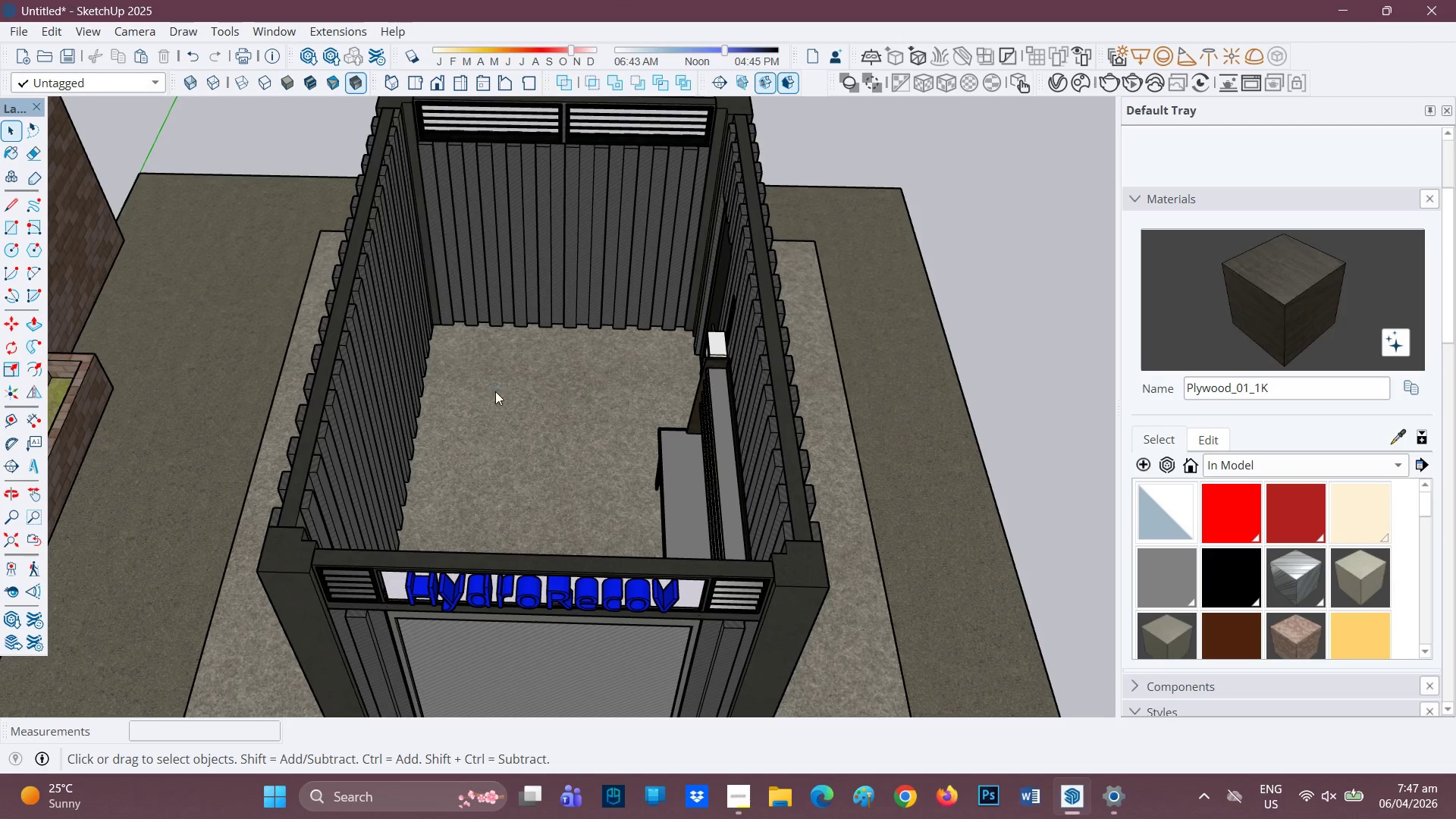 
wait(12.22)
 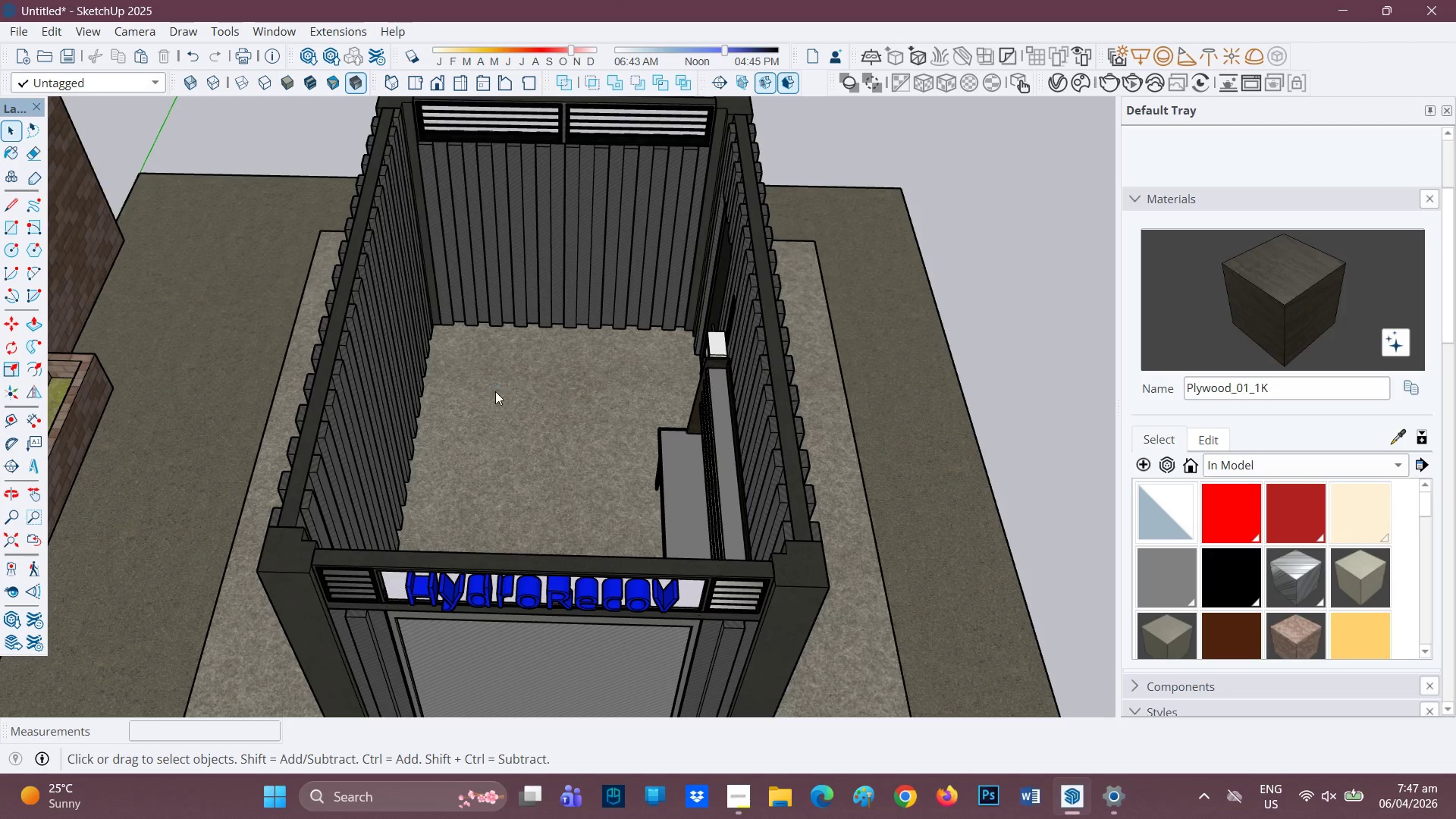 
left_click([425, 429])
 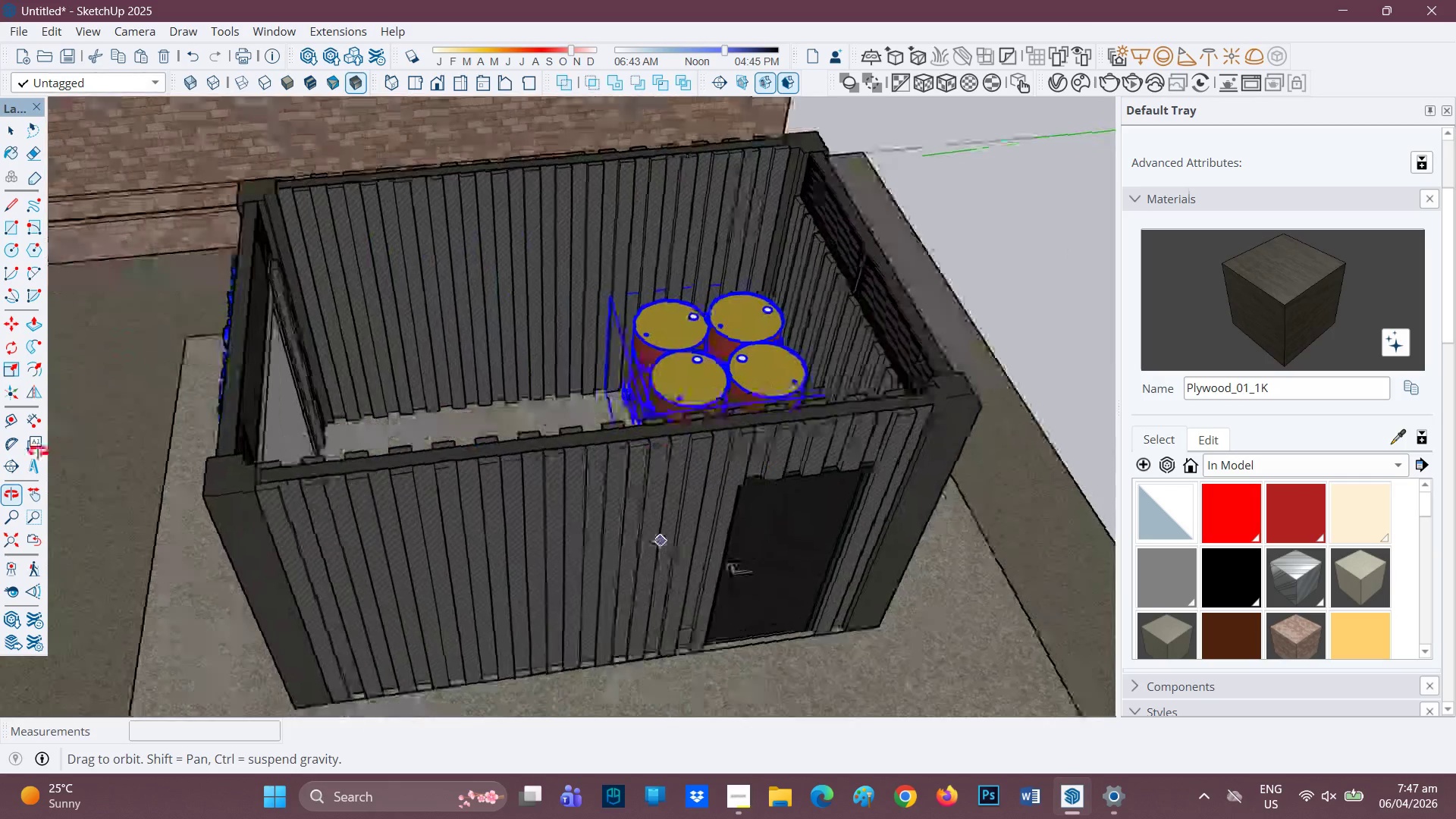 
scroll: coordinate [620, 506], scroll_direction: up, amount: 3.0
 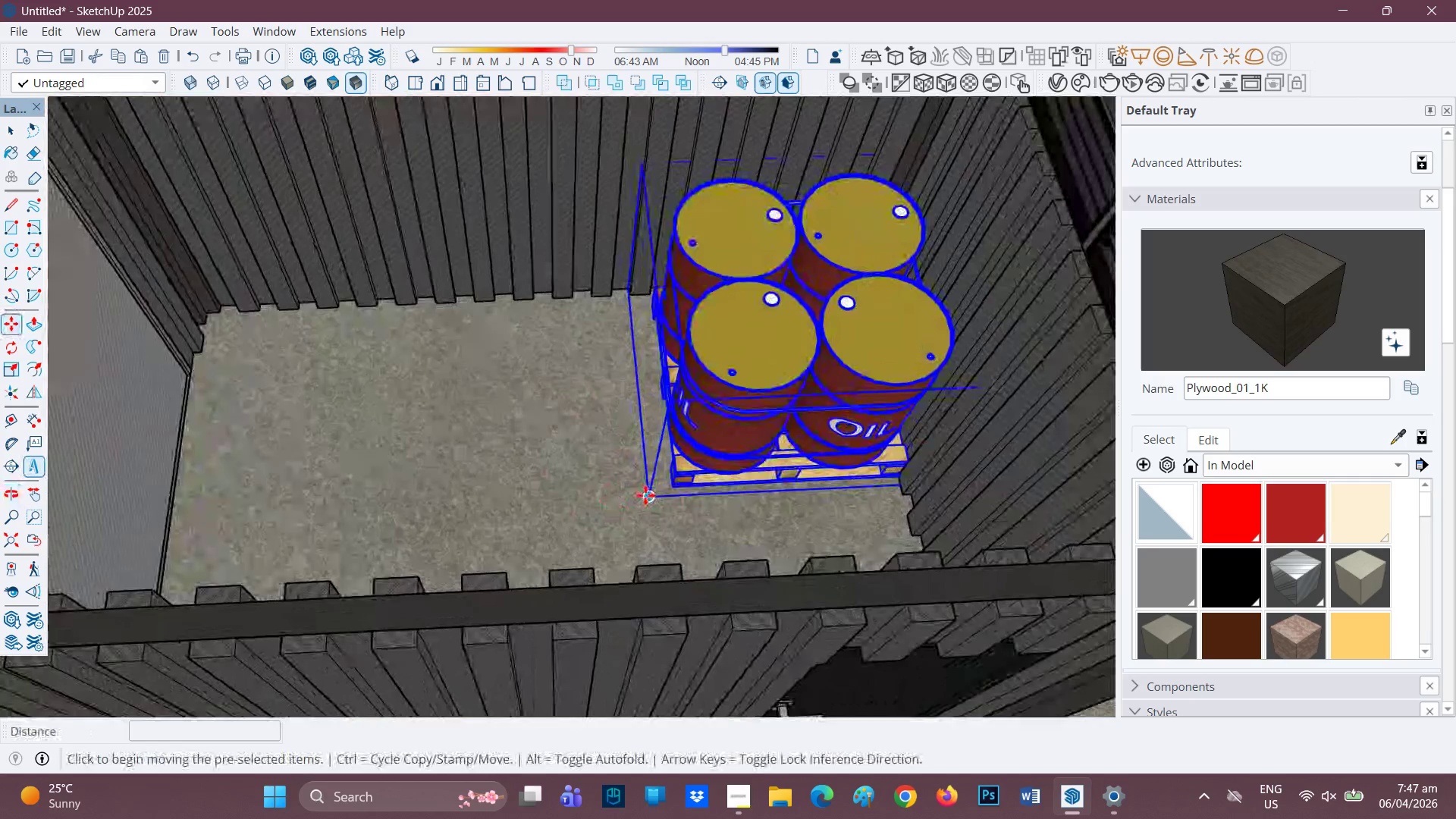 
left_click([645, 495])
 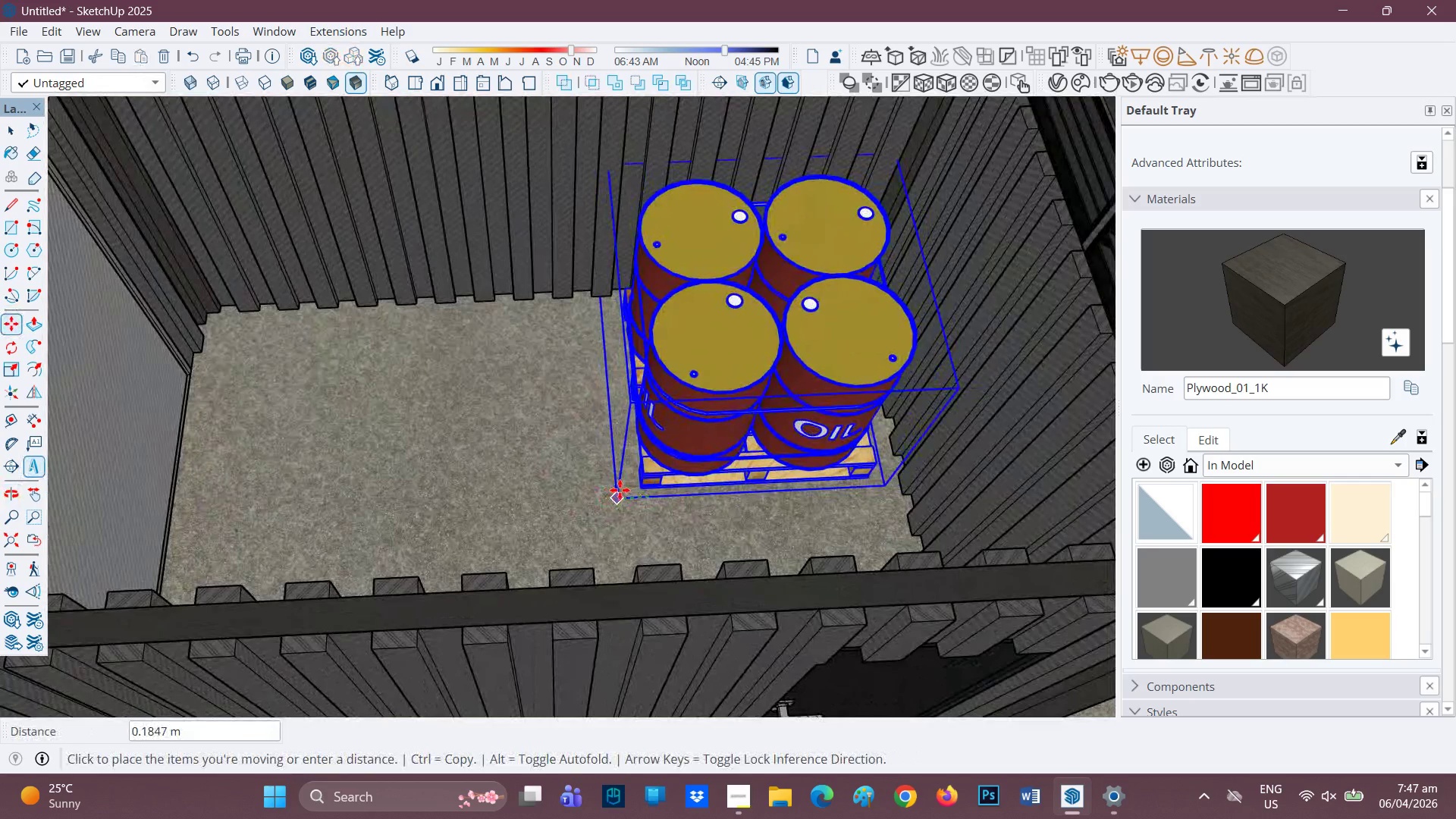 
left_click([621, 491])
 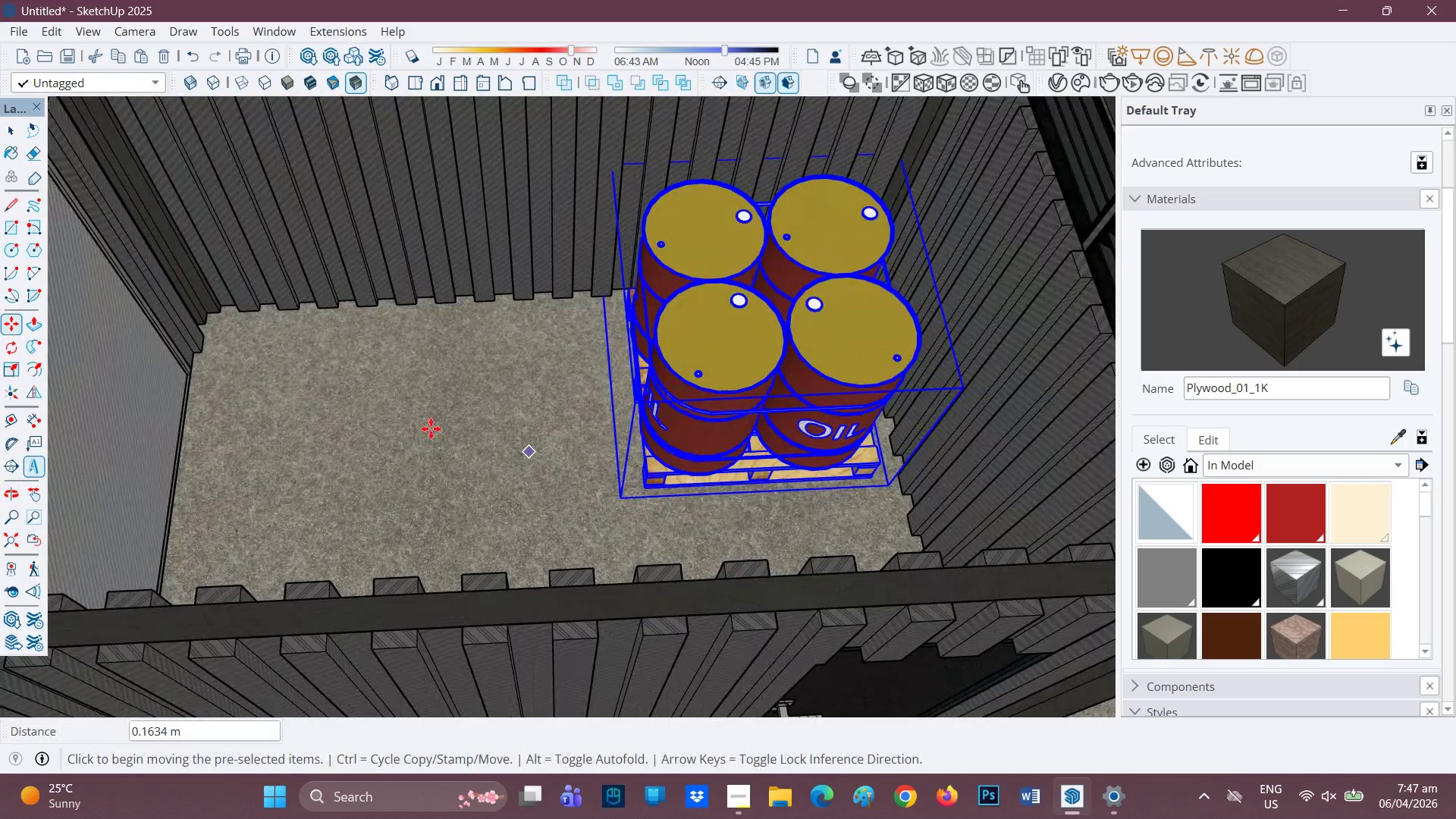 
scroll: coordinate [410, 413], scroll_direction: down, amount: 4.0
 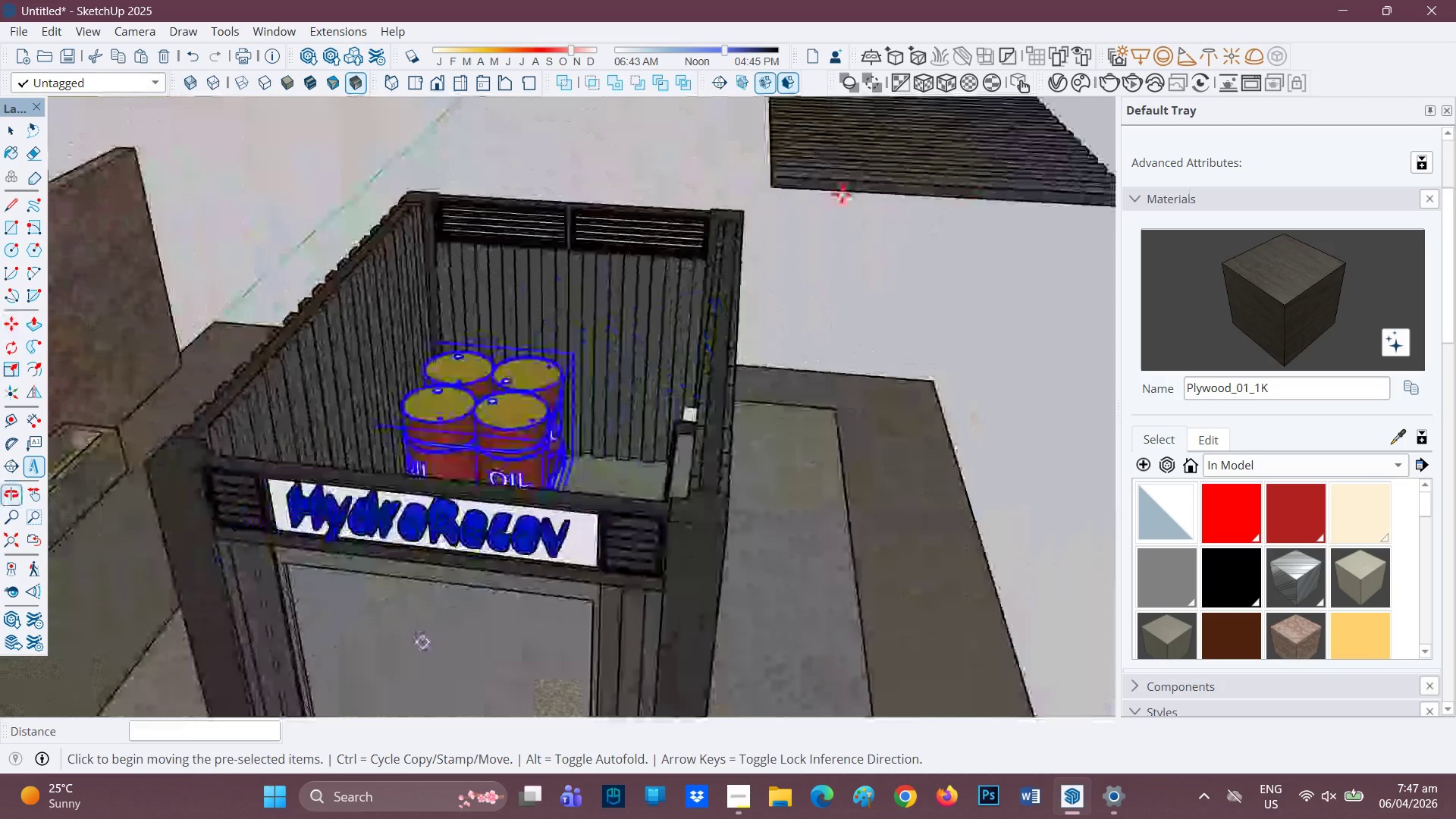 
key(Space)
 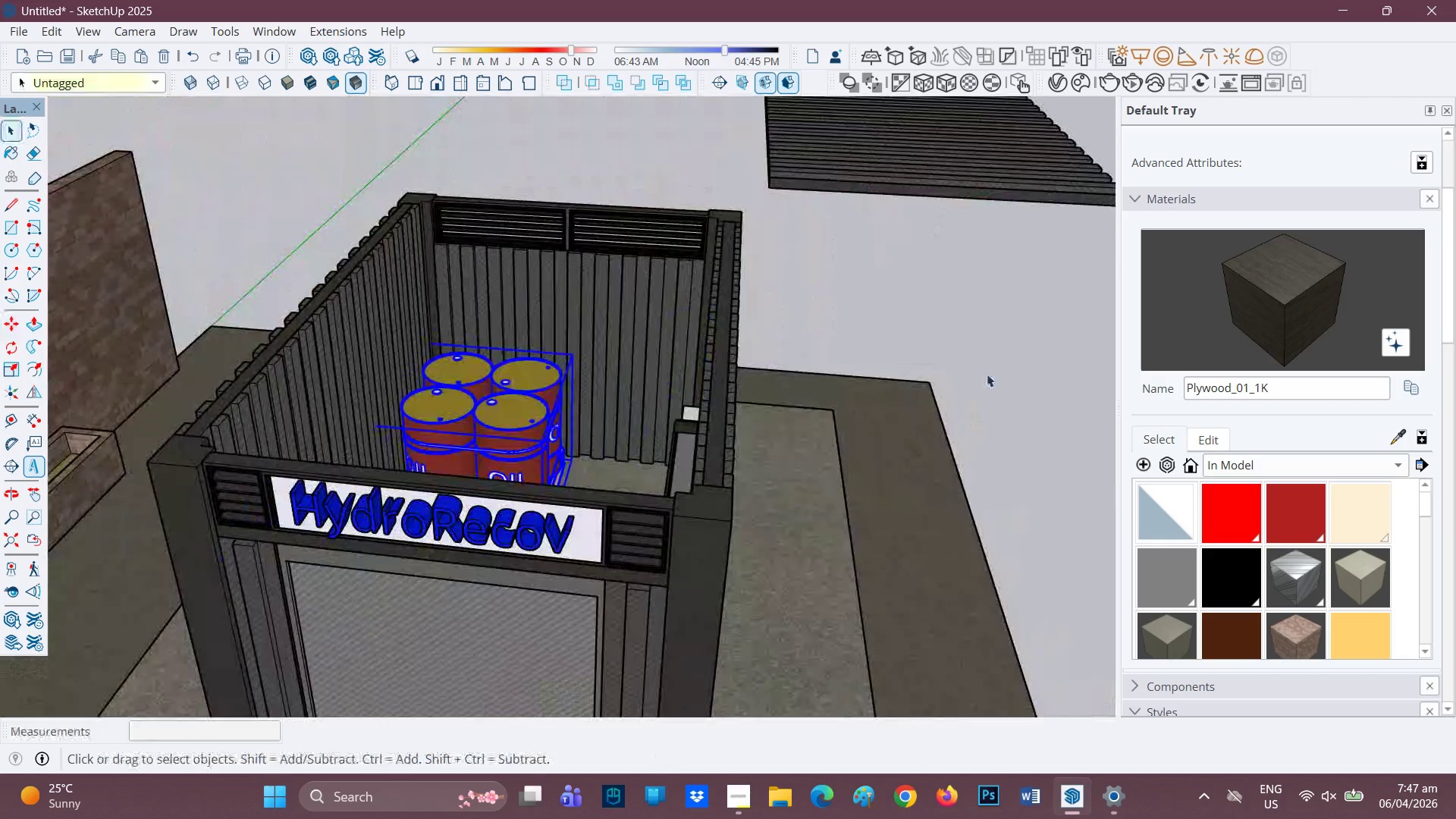 
left_click([988, 373])
 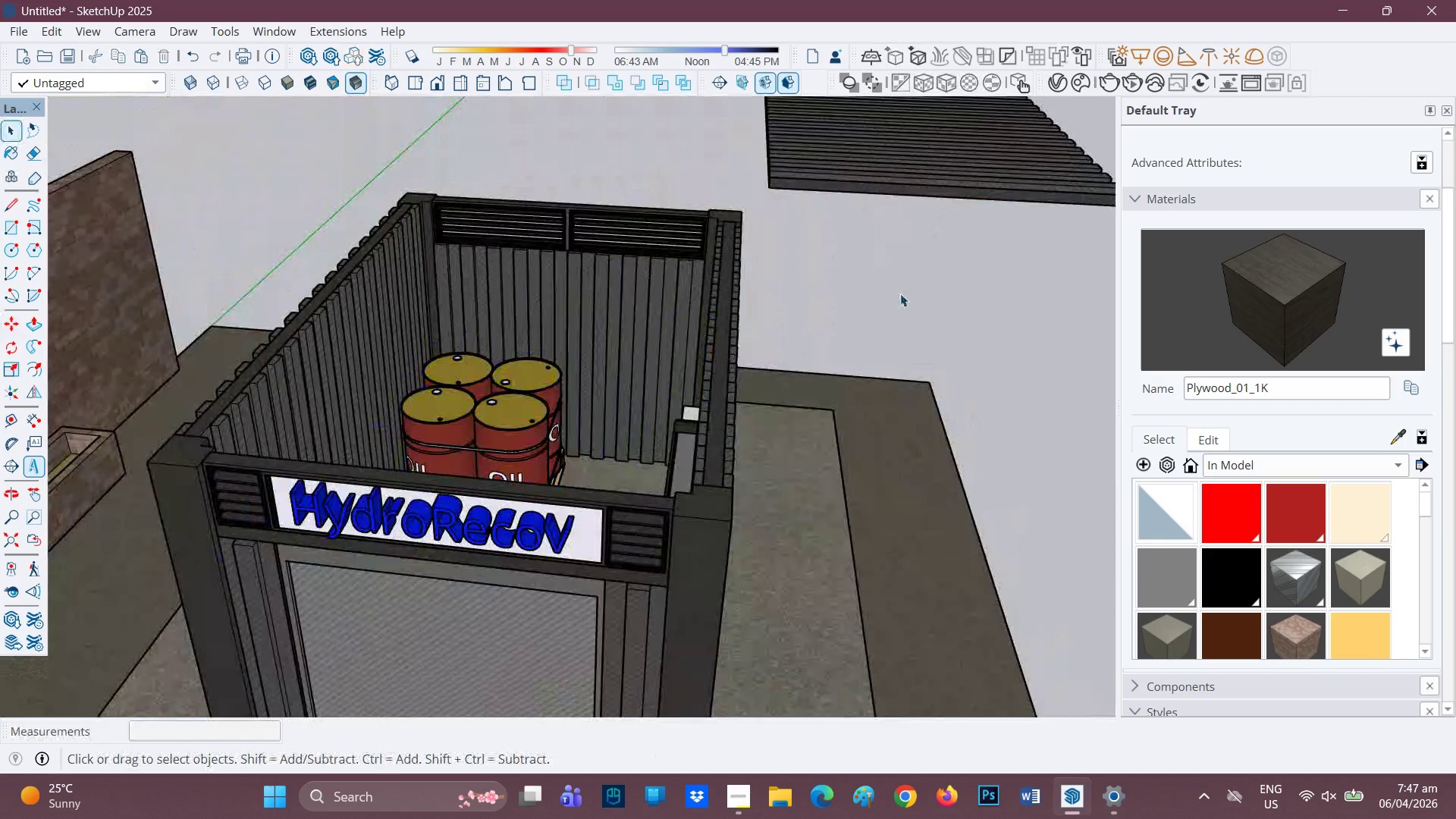 
scroll: coordinate [855, 262], scroll_direction: down, amount: 3.0
 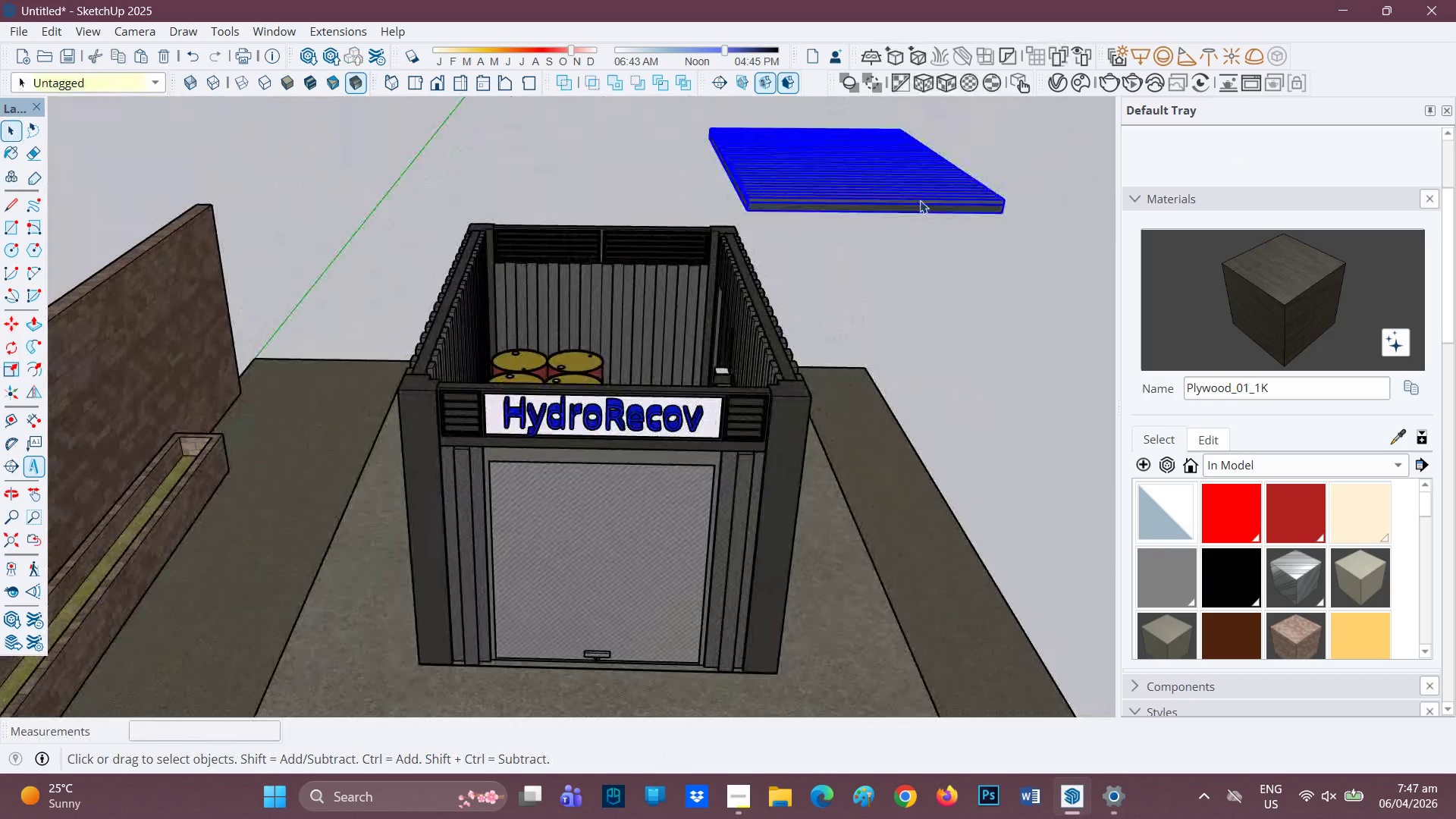 
key(M)
 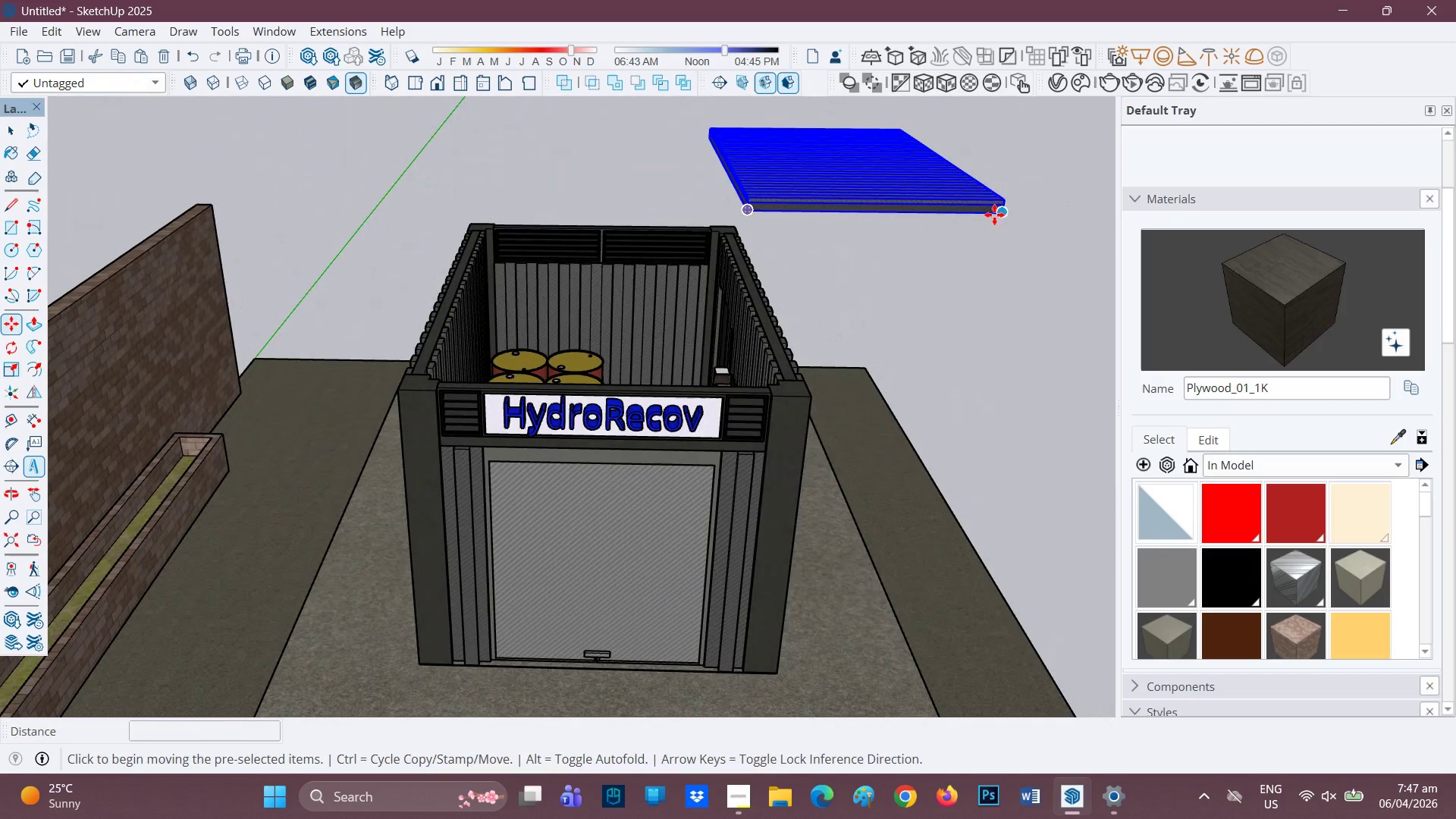 
left_click([1003, 215])
 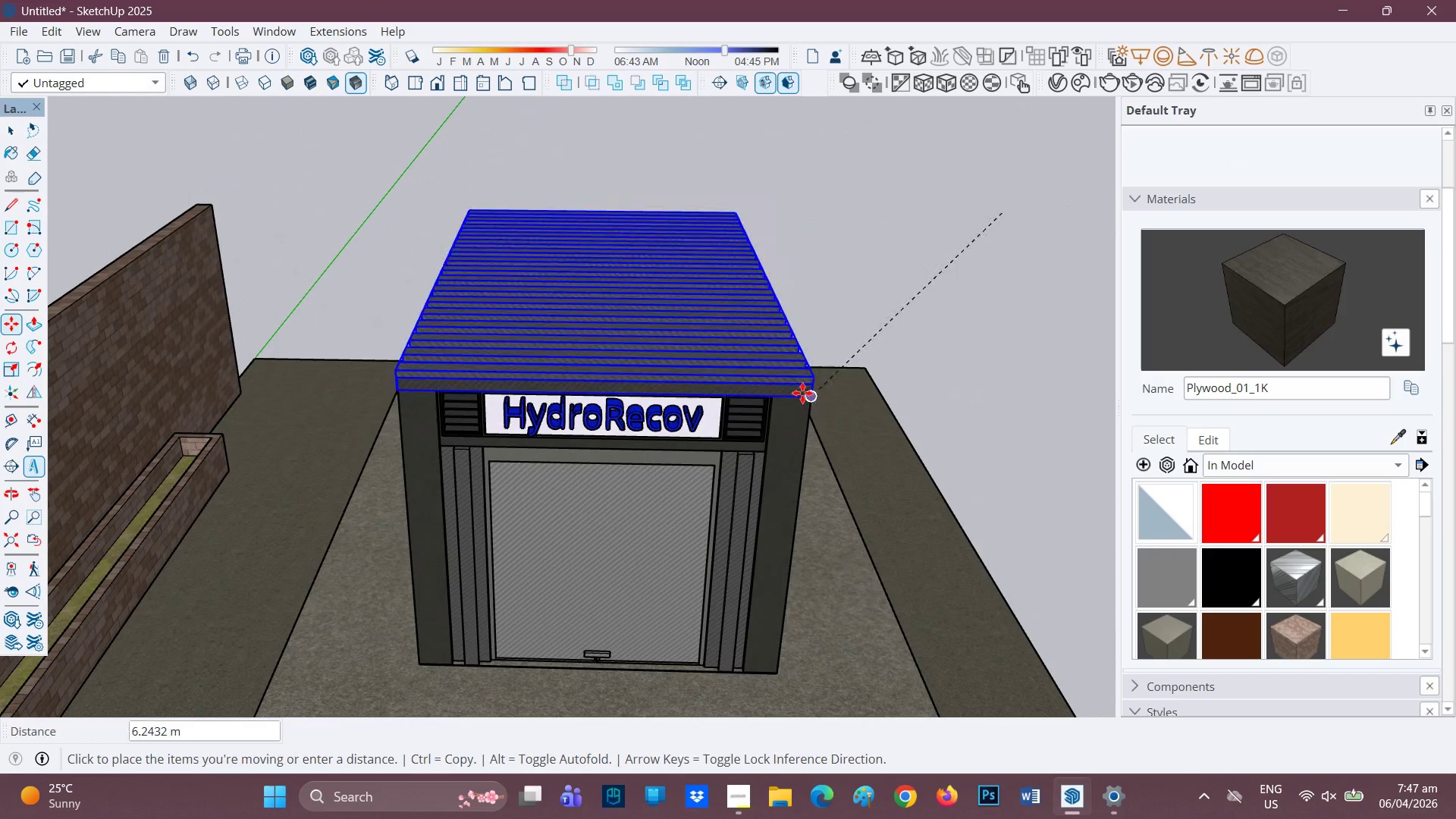 
key(Space)
 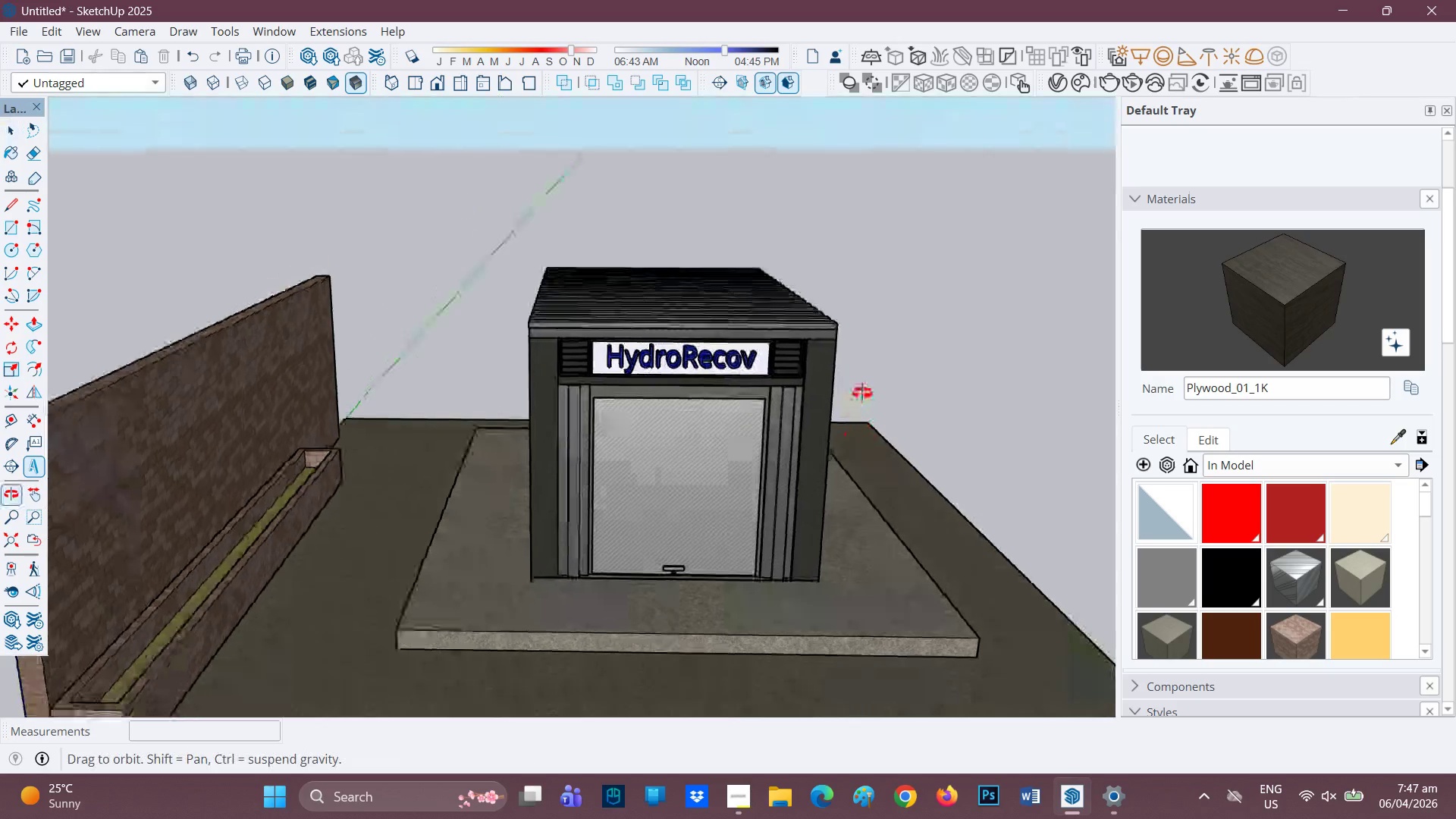 
scroll: coordinate [818, 432], scroll_direction: down, amount: 7.0
 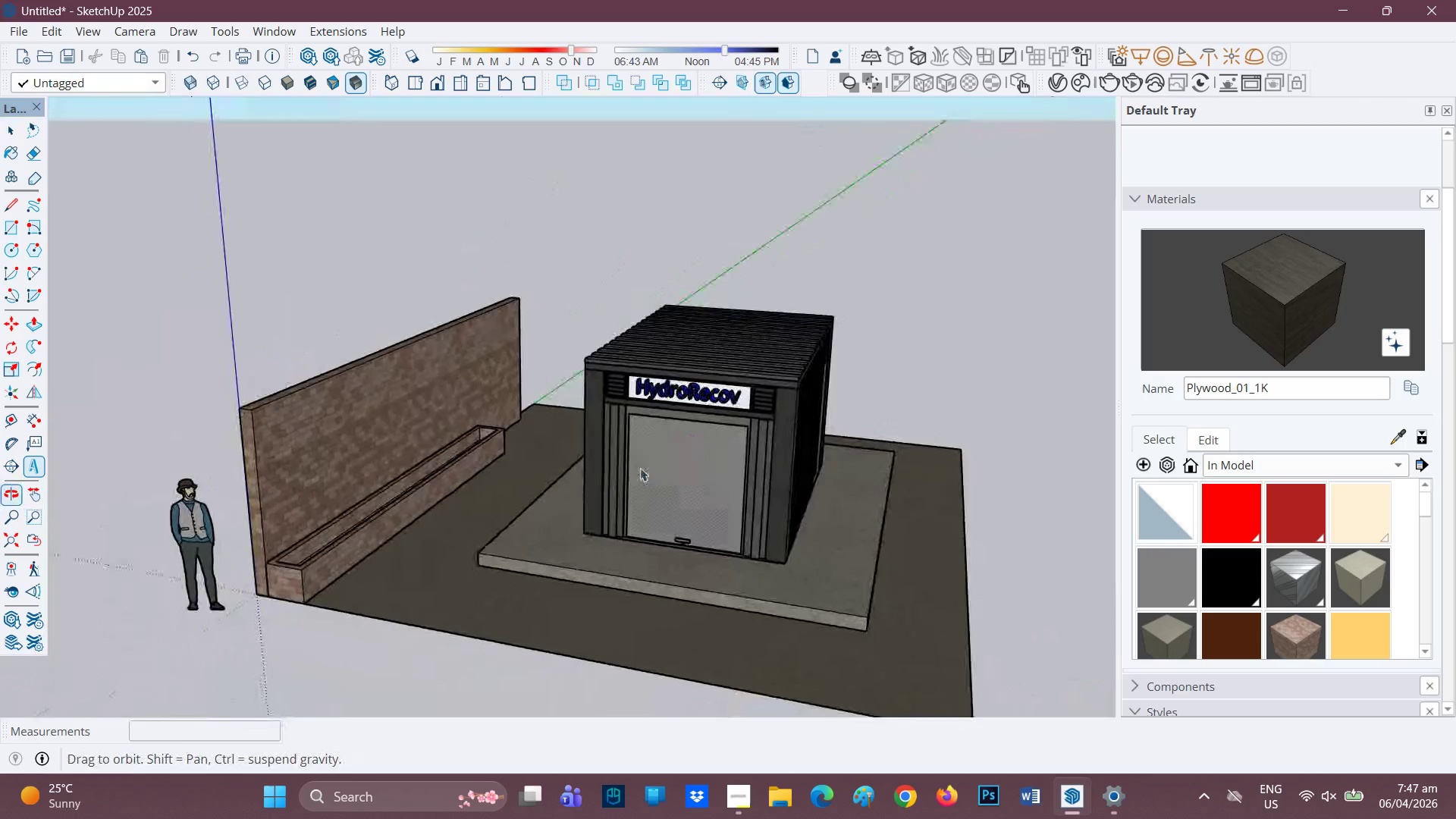 
key(Space)
 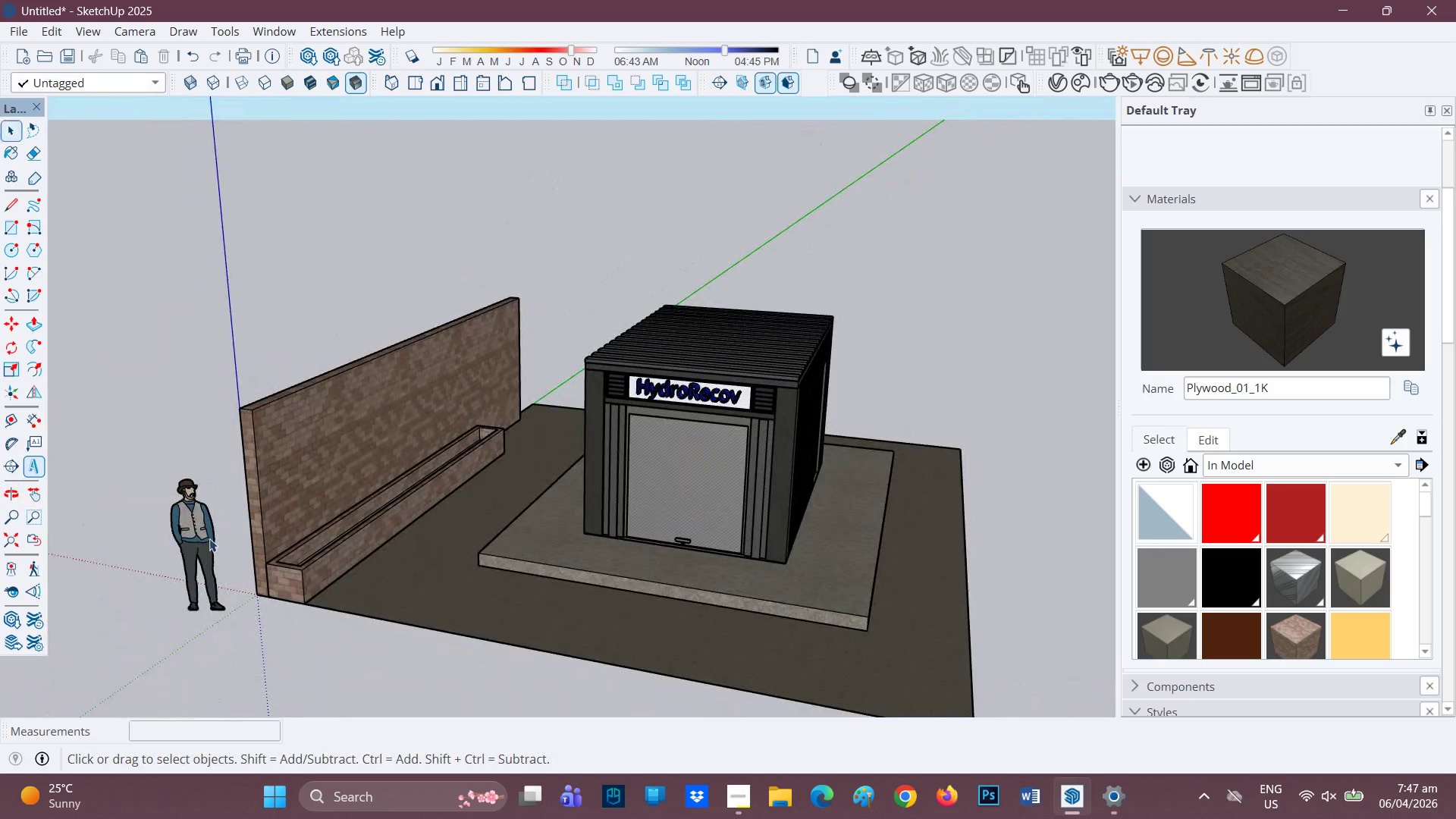 
left_click([209, 538])
 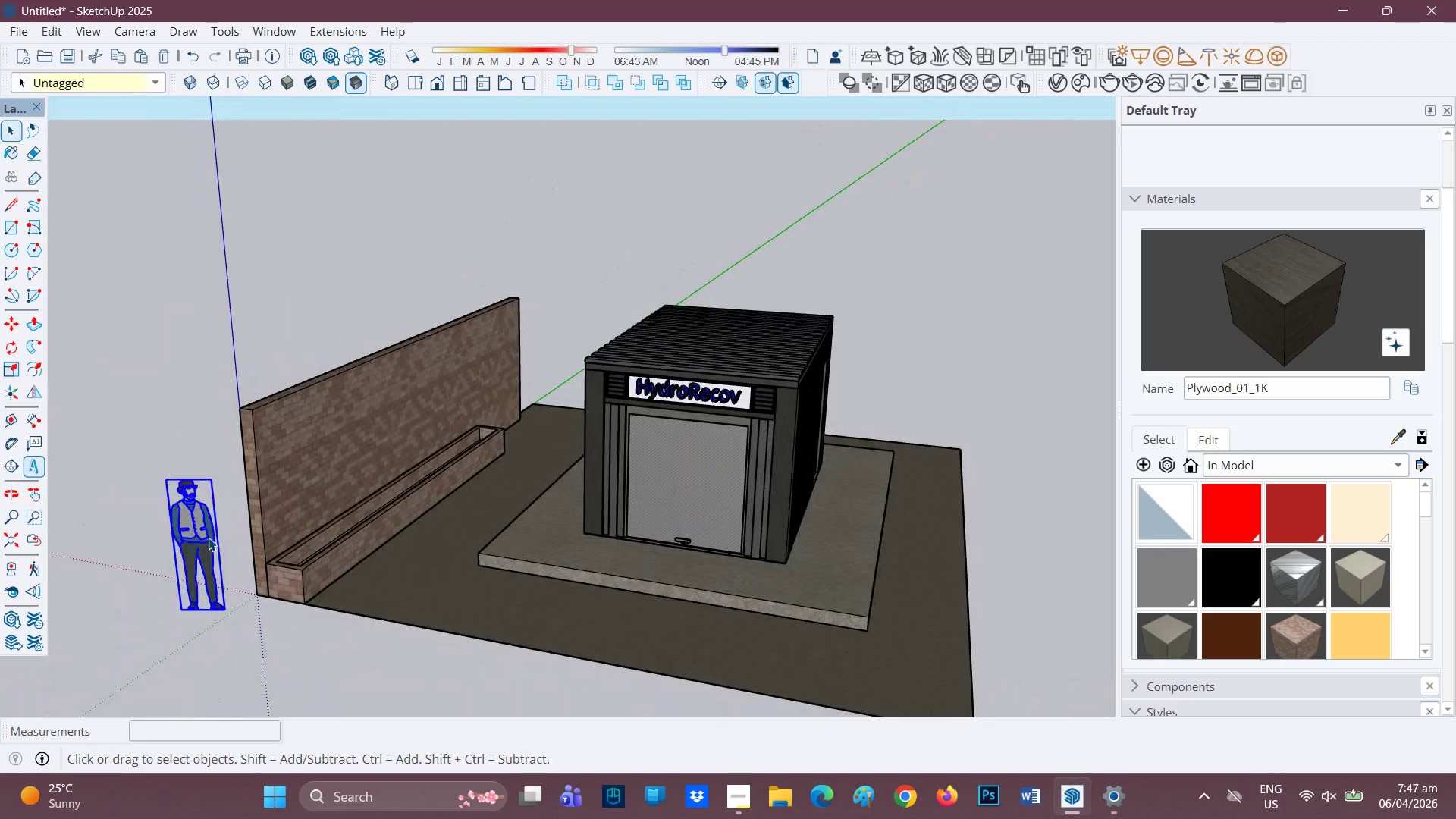 
right_click([209, 537])
 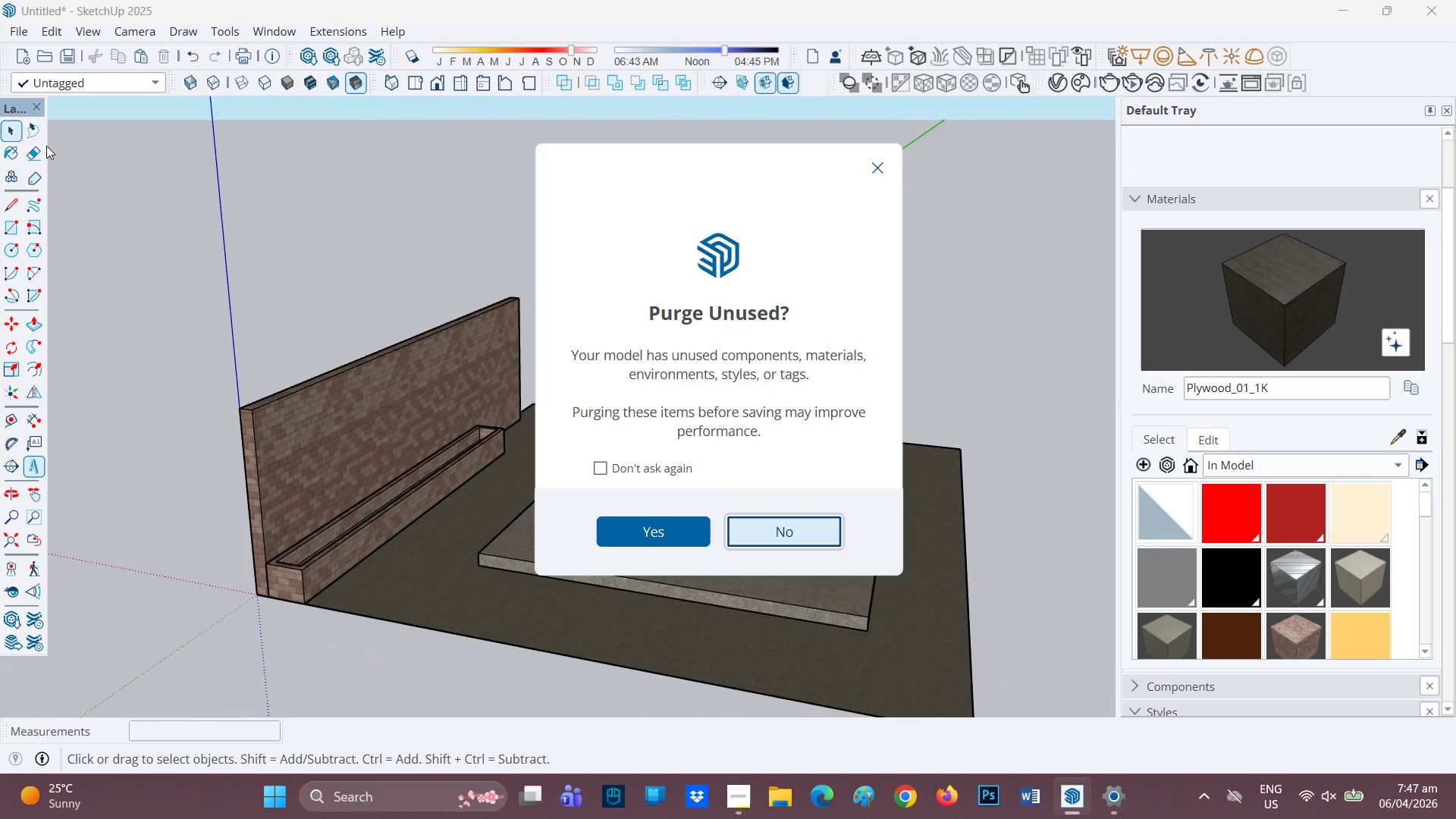 
wait(6.15)
 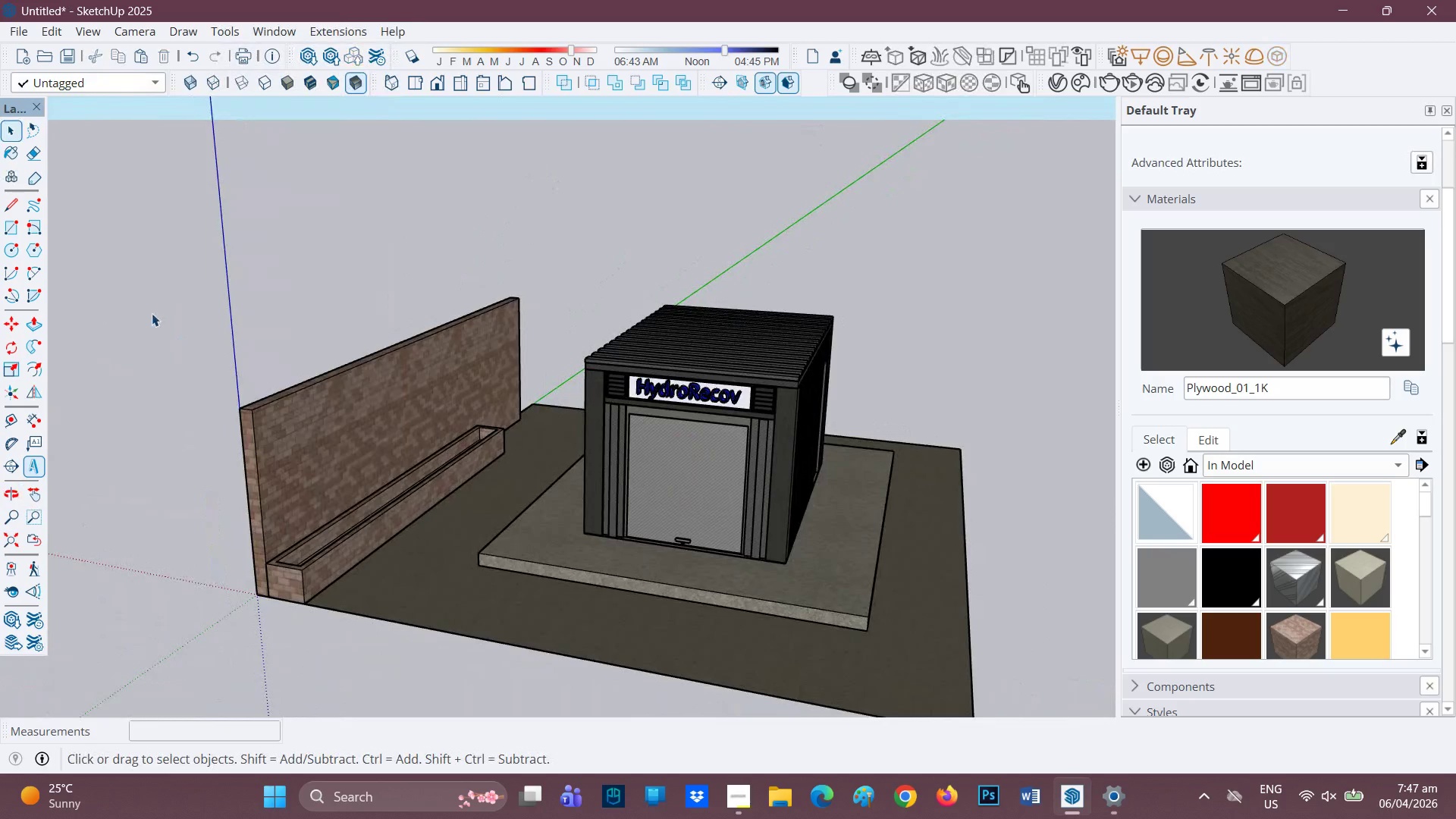 
mouse_move([680, 433])
 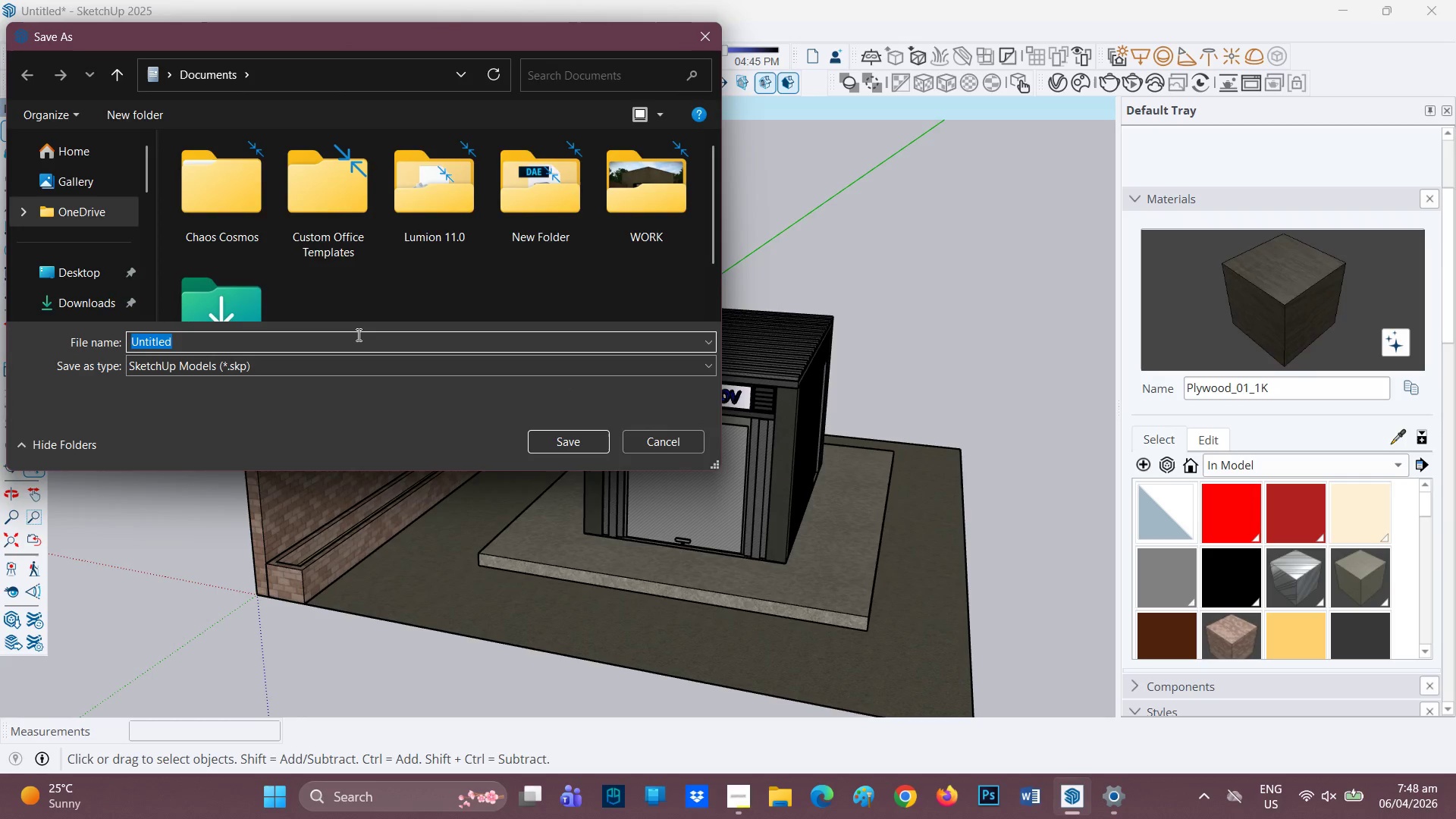 
type(re)
key(Backspace)
key(Backspace)
 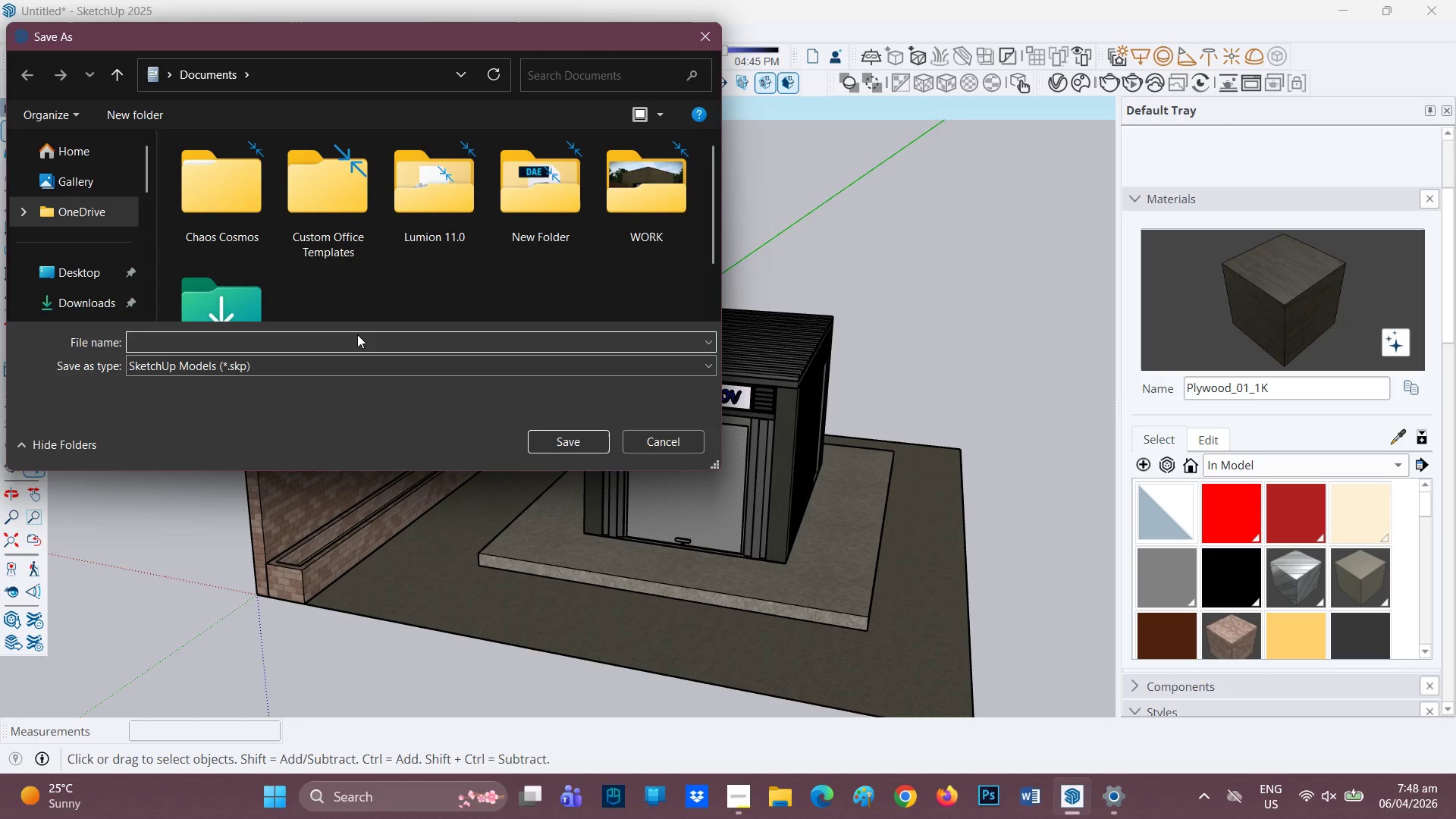 
wait(5.05)
 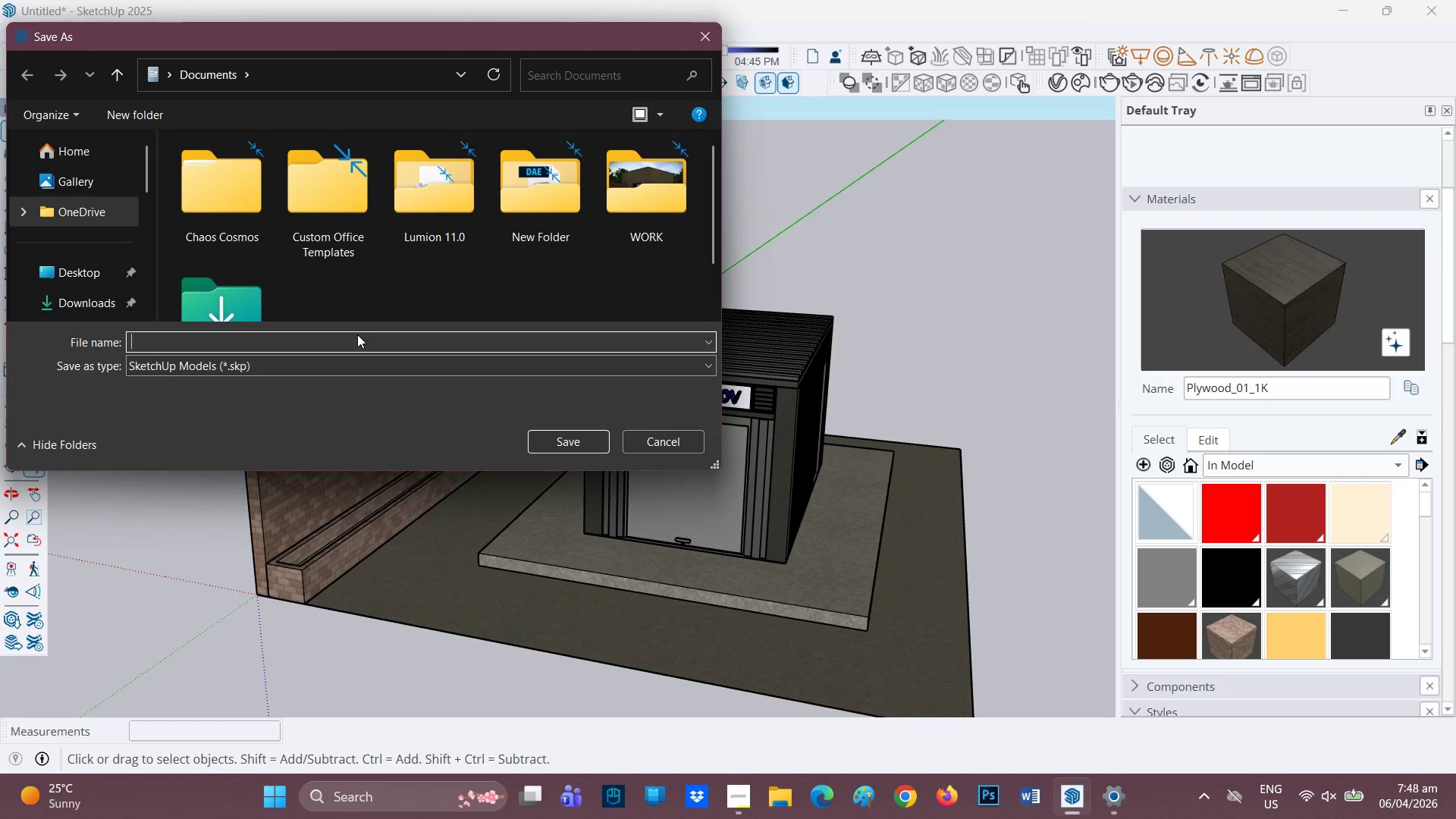 
type(HYDRO)
 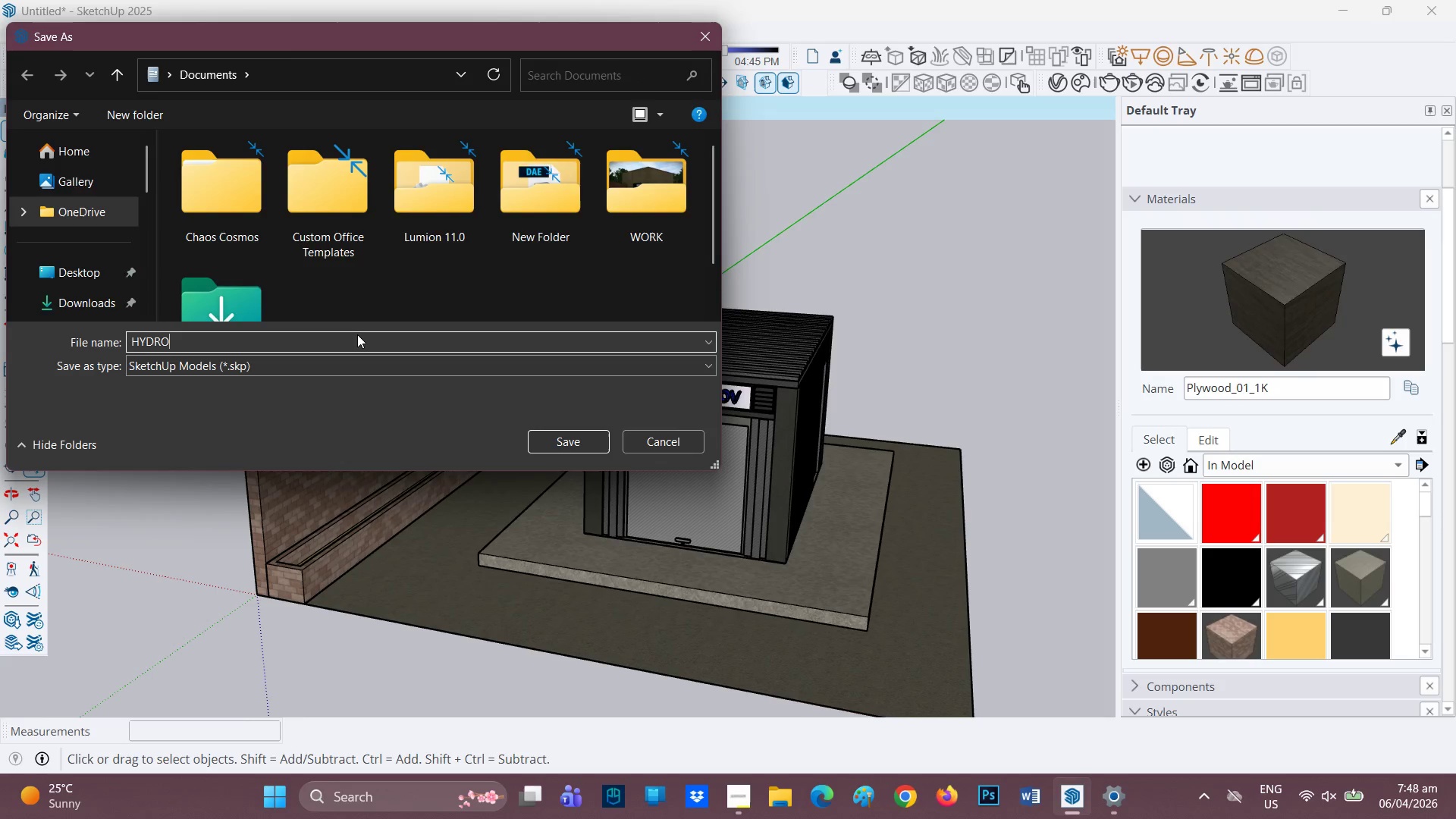 
type(RECOV)
 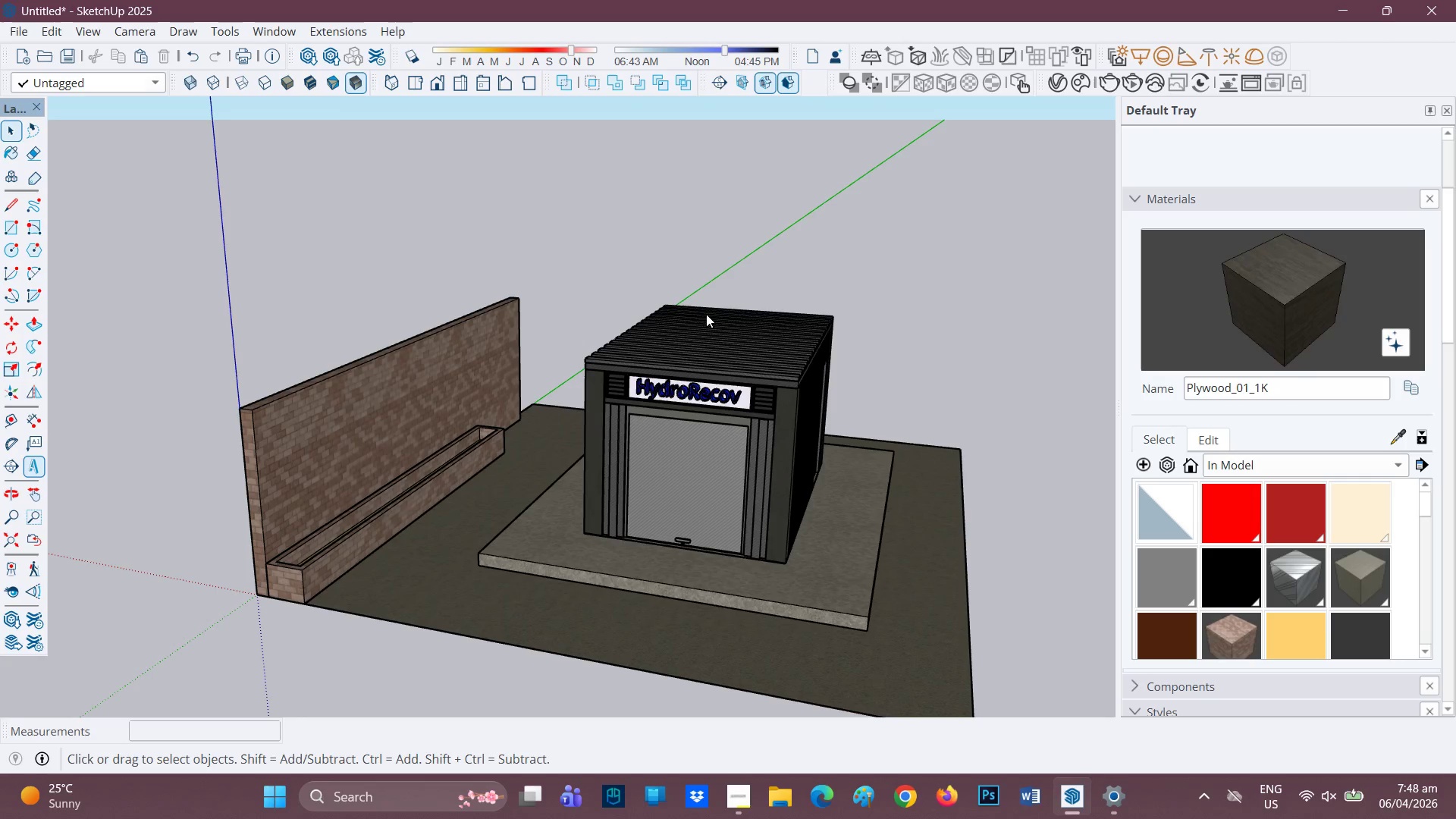 
wait(8.97)
 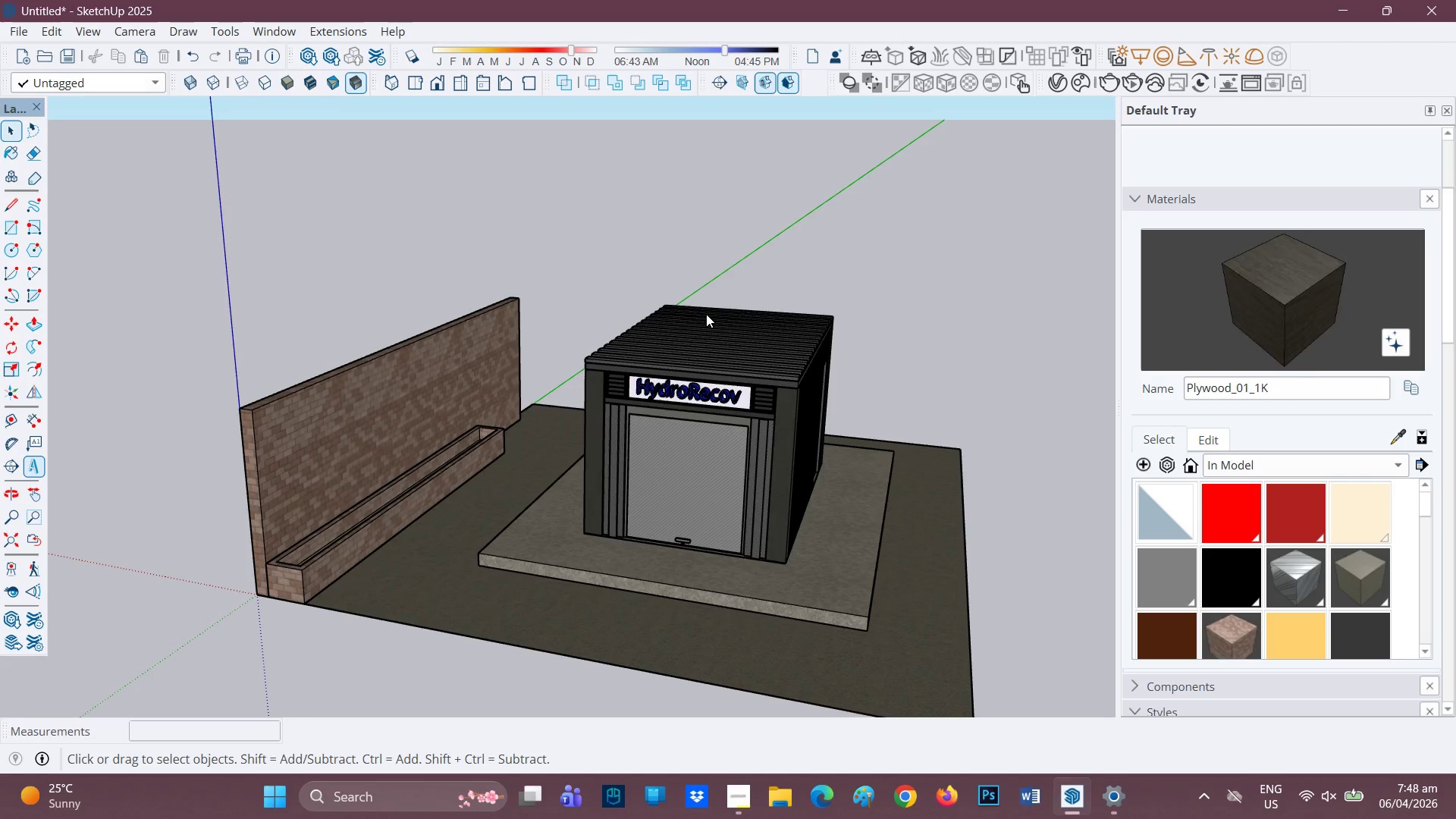 
left_click([14, 31])
 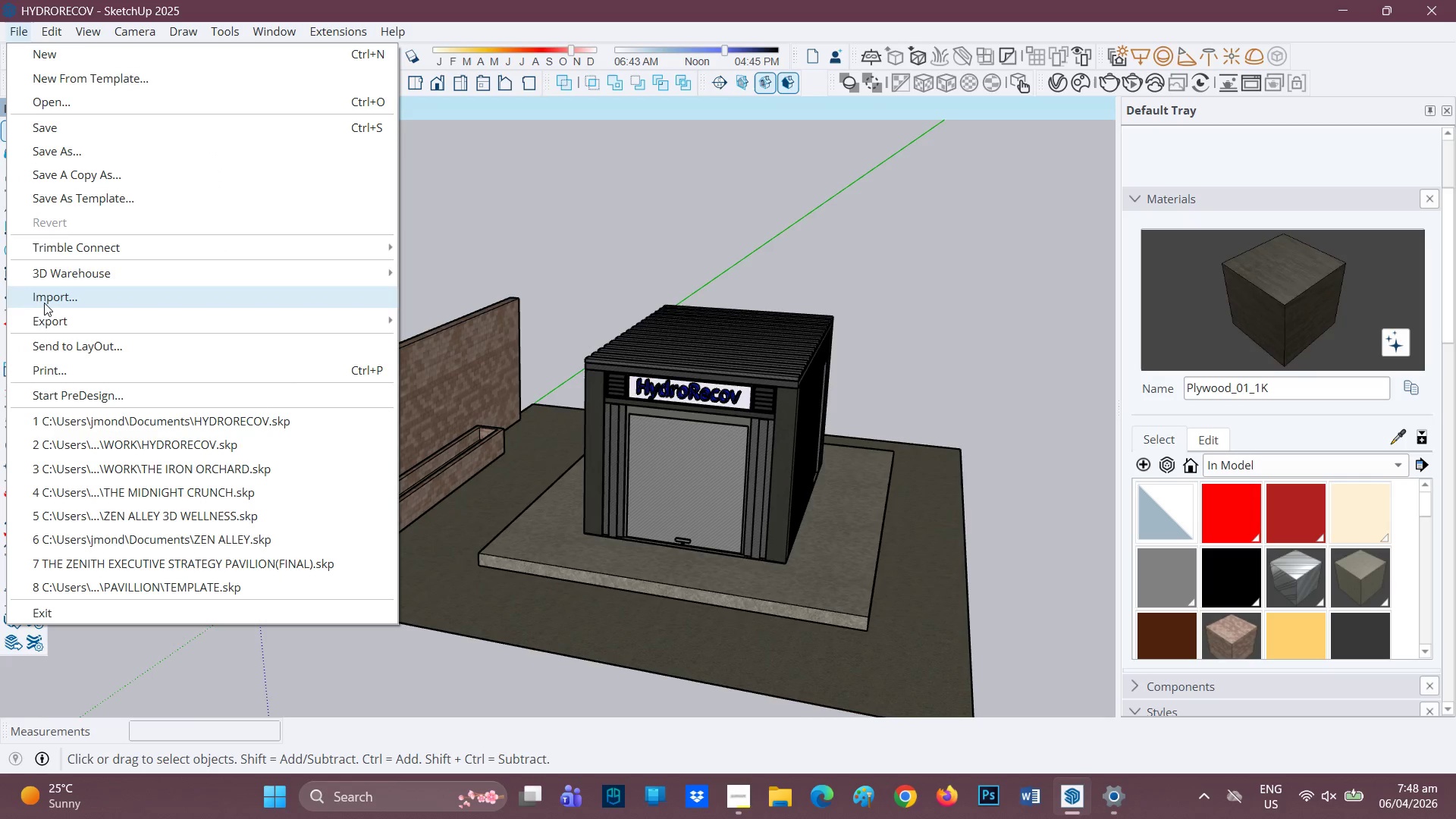 
left_click([44, 300])
 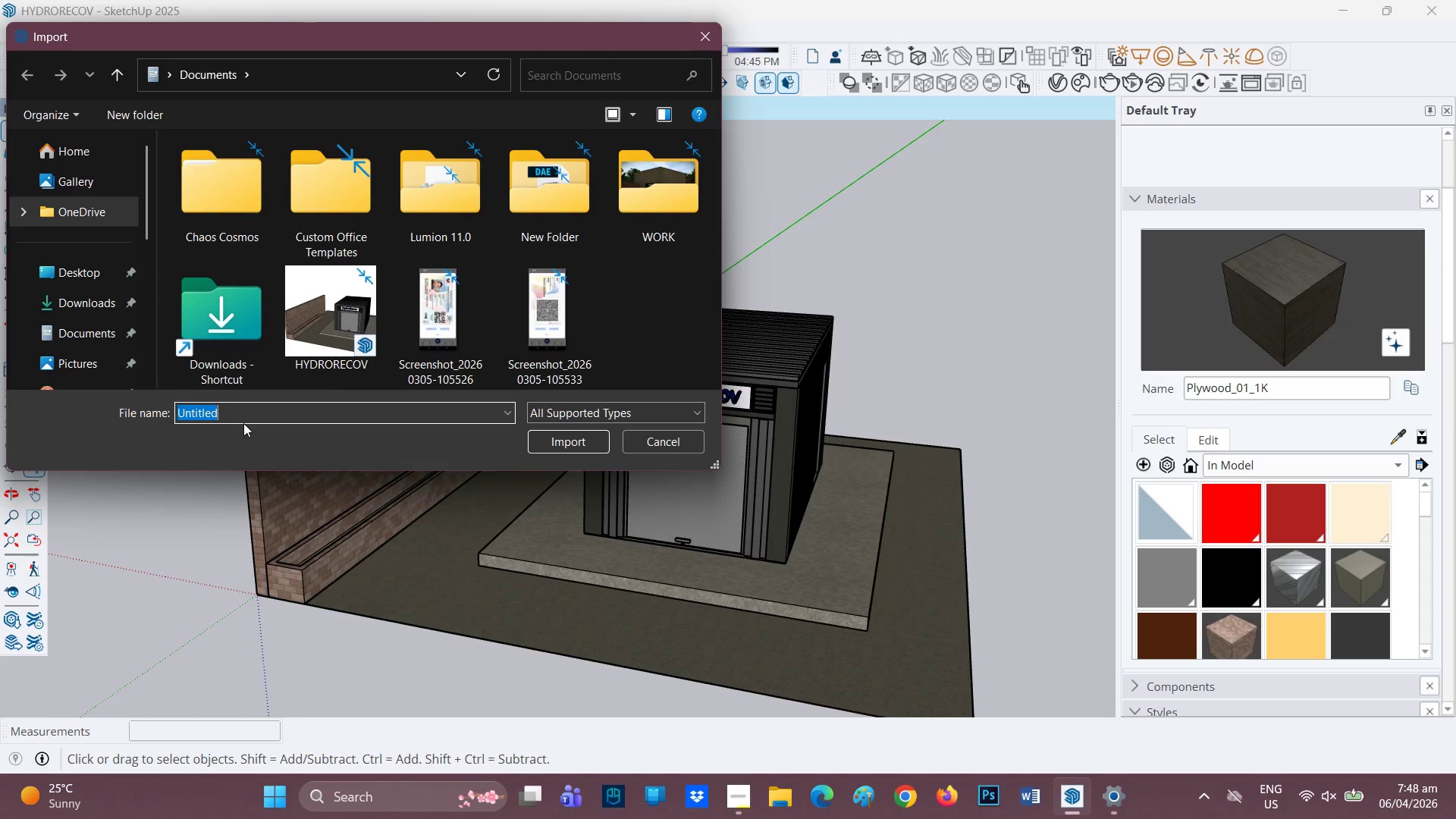 
left_click([561, 406])
 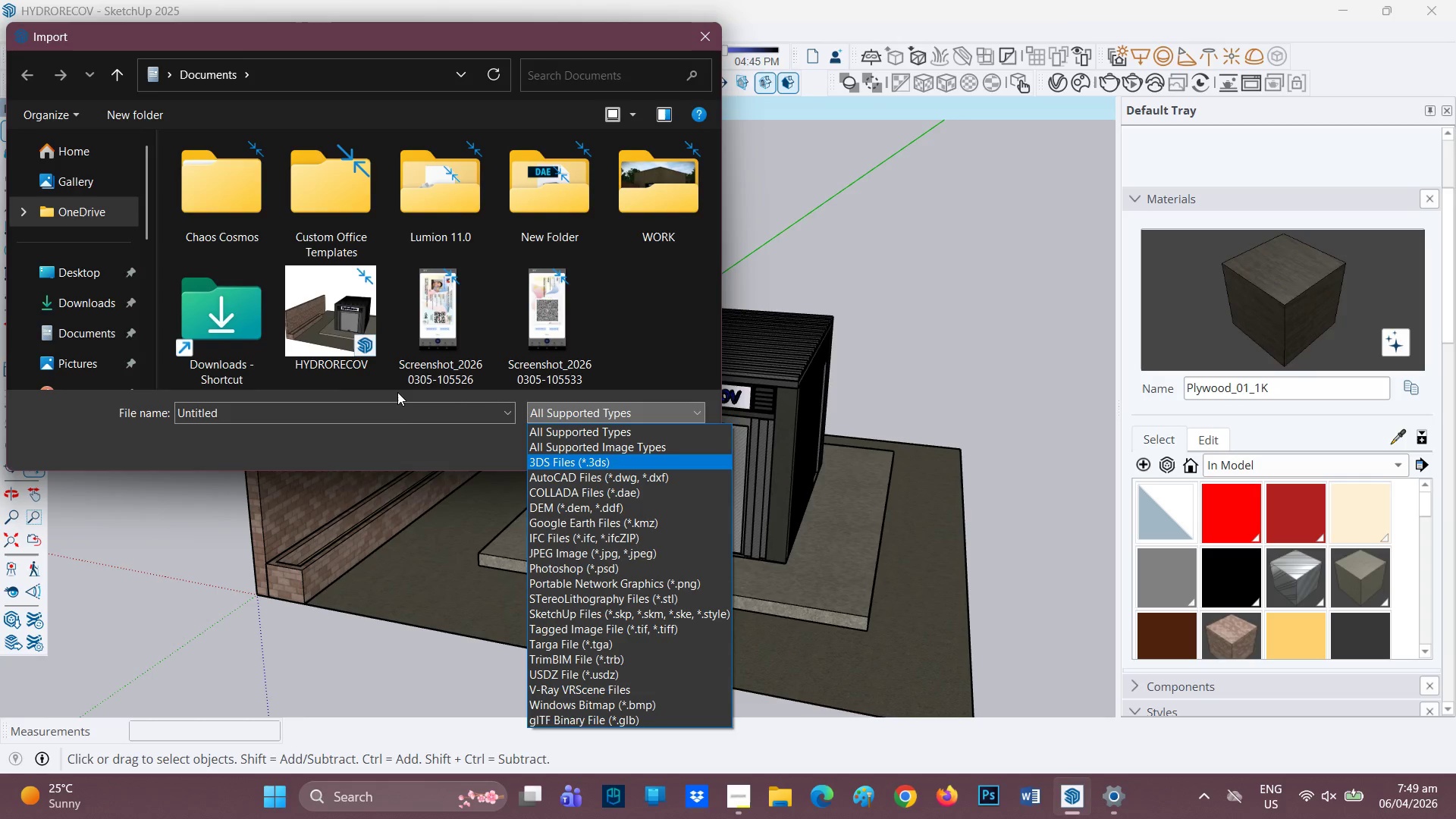 
wait(44.19)
 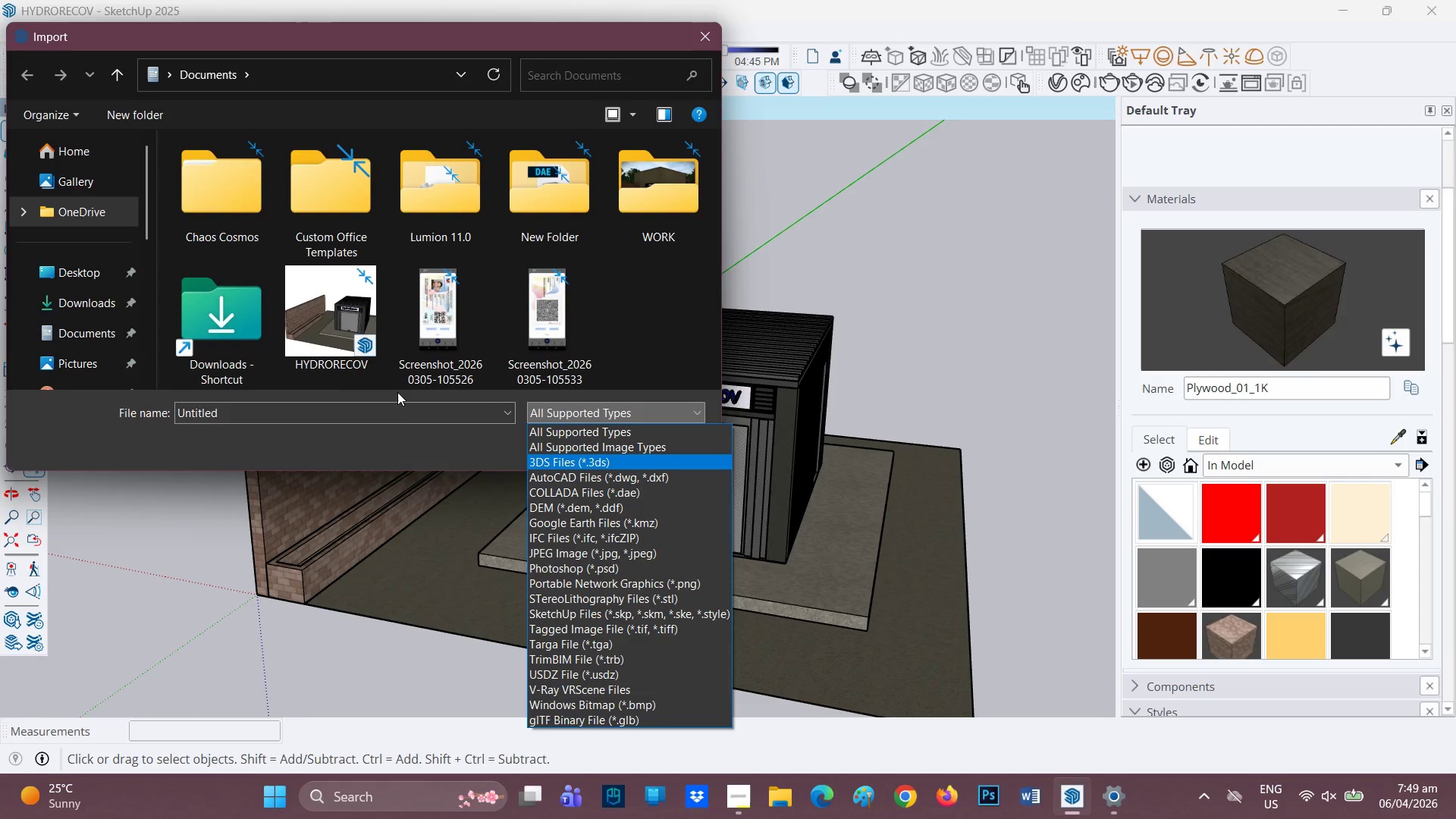 
left_click_drag(start_coordinate=[569, 488], to_coordinate=[573, 491])
 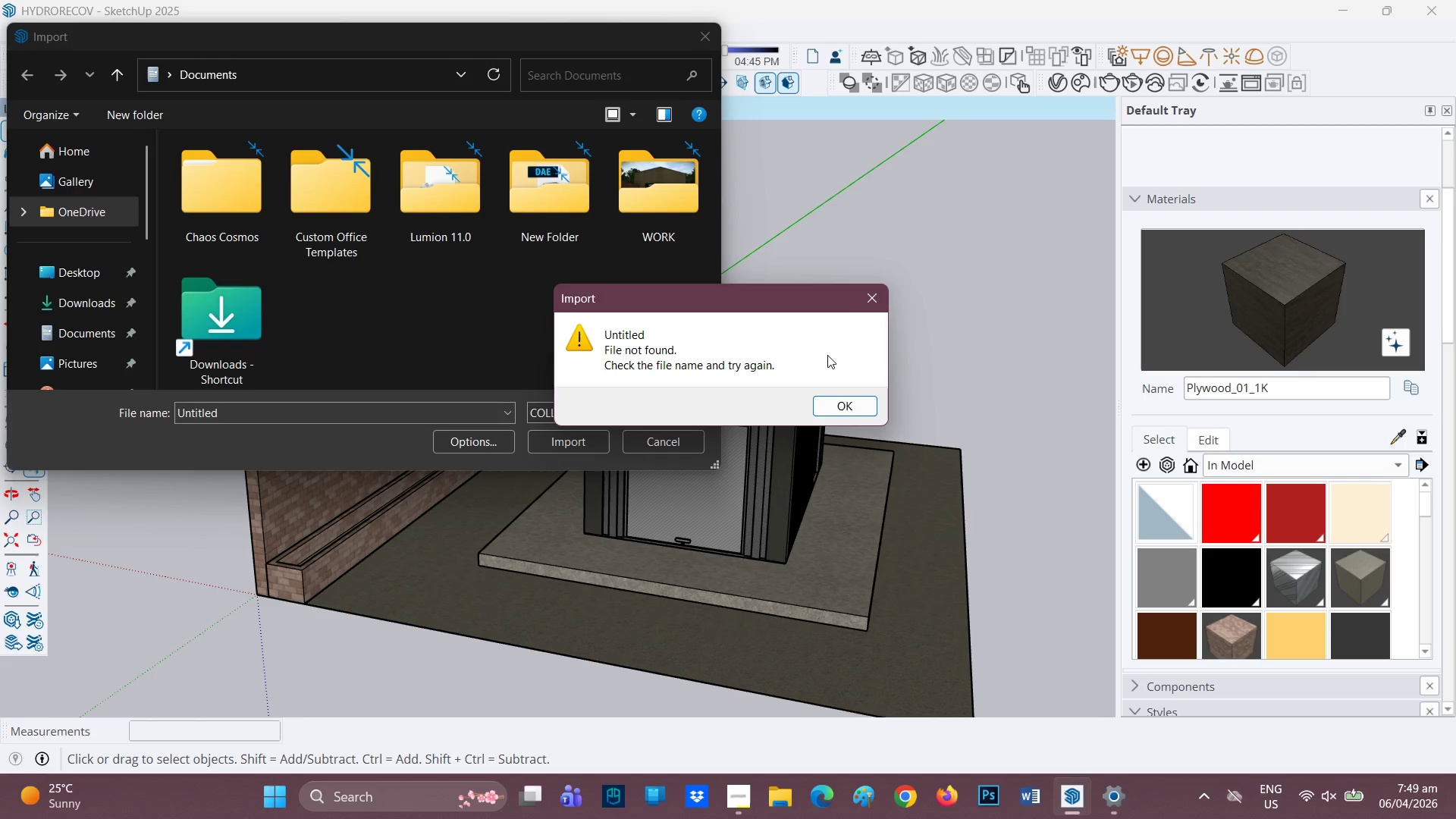 
wait(8.28)
 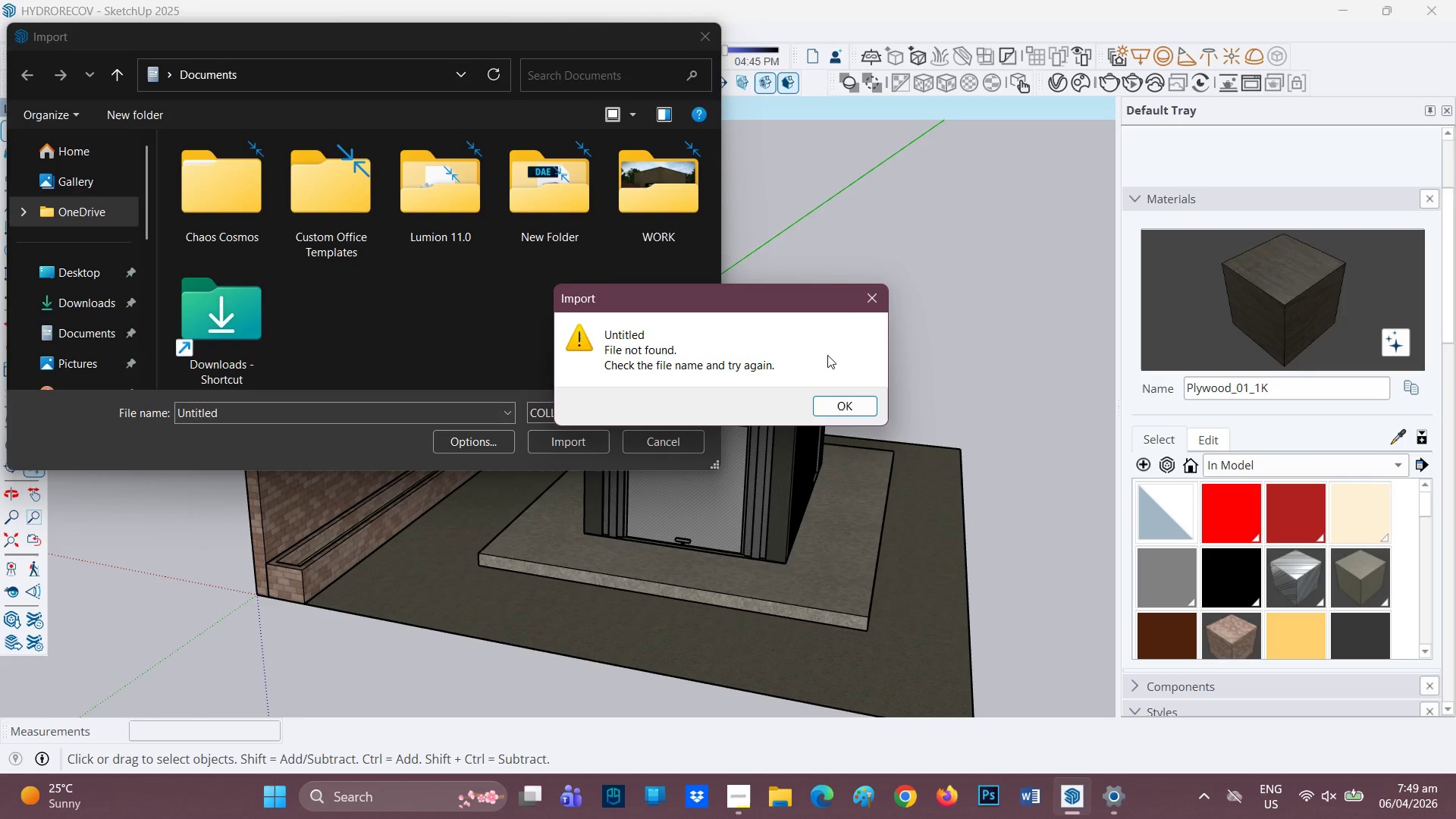 
left_click_drag(start_coordinate=[711, 33], to_coordinate=[715, 32])
 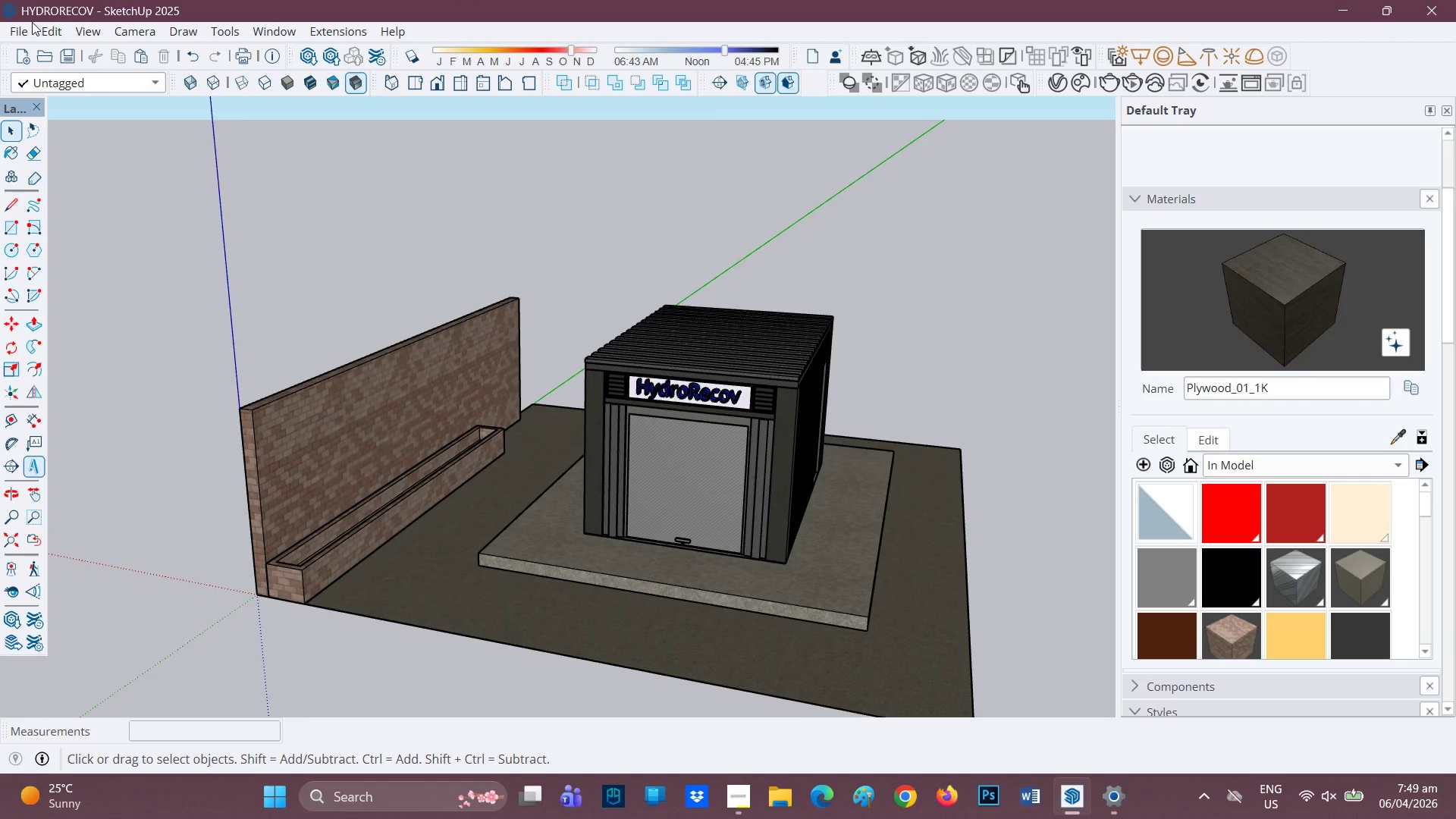 
left_click([15, 30])
 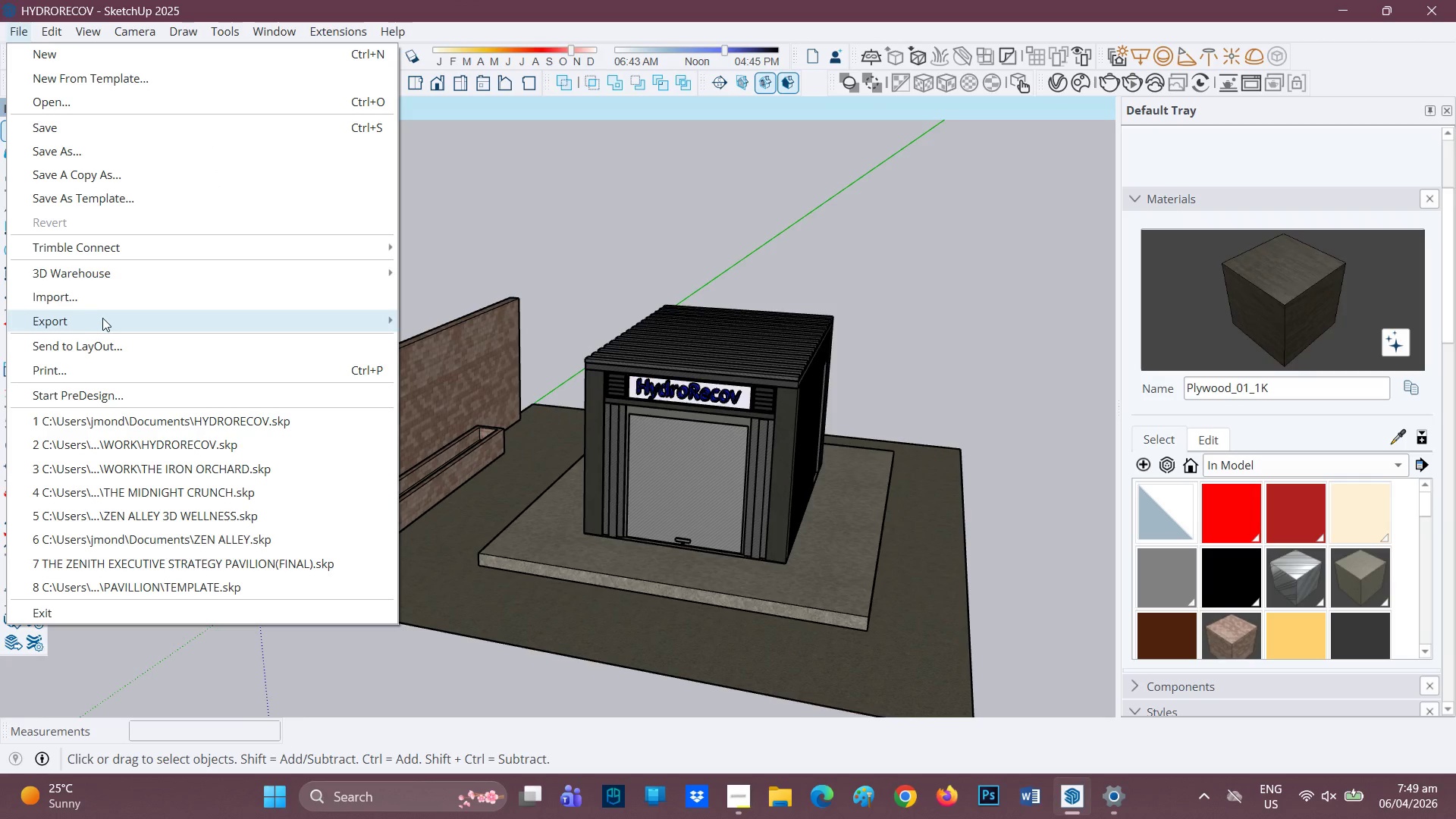 
left_click_drag(start_coordinate=[94, 323], to_coordinate=[102, 317])